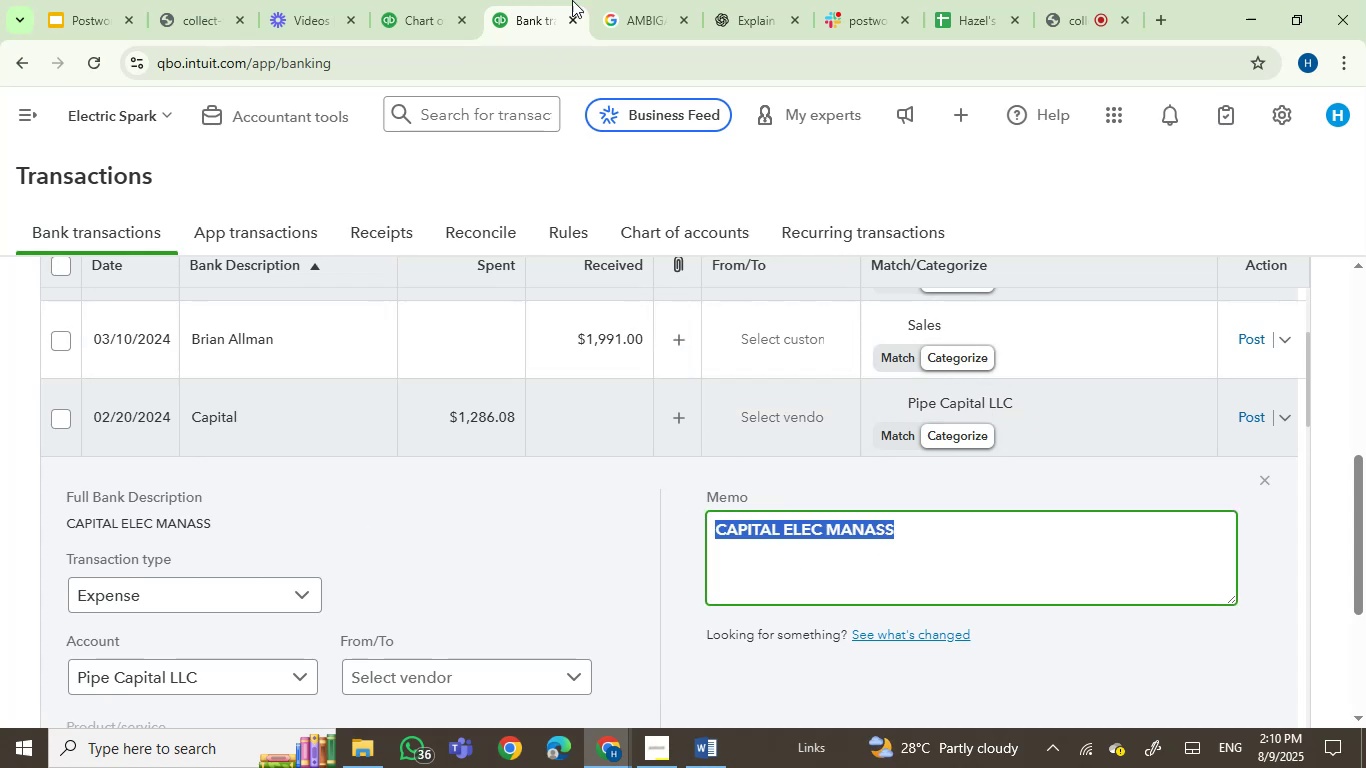 
left_click([598, 2])
 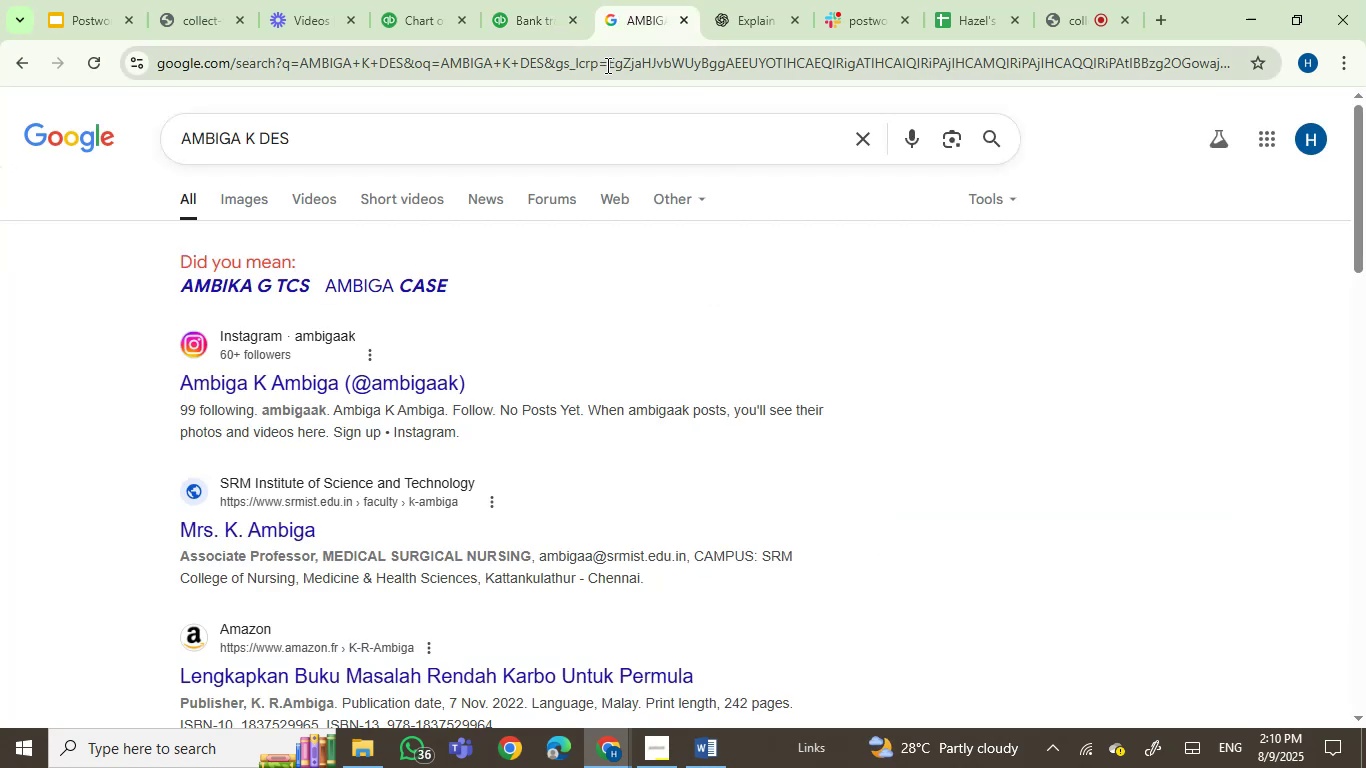 
key(Control+ControlLeft)
 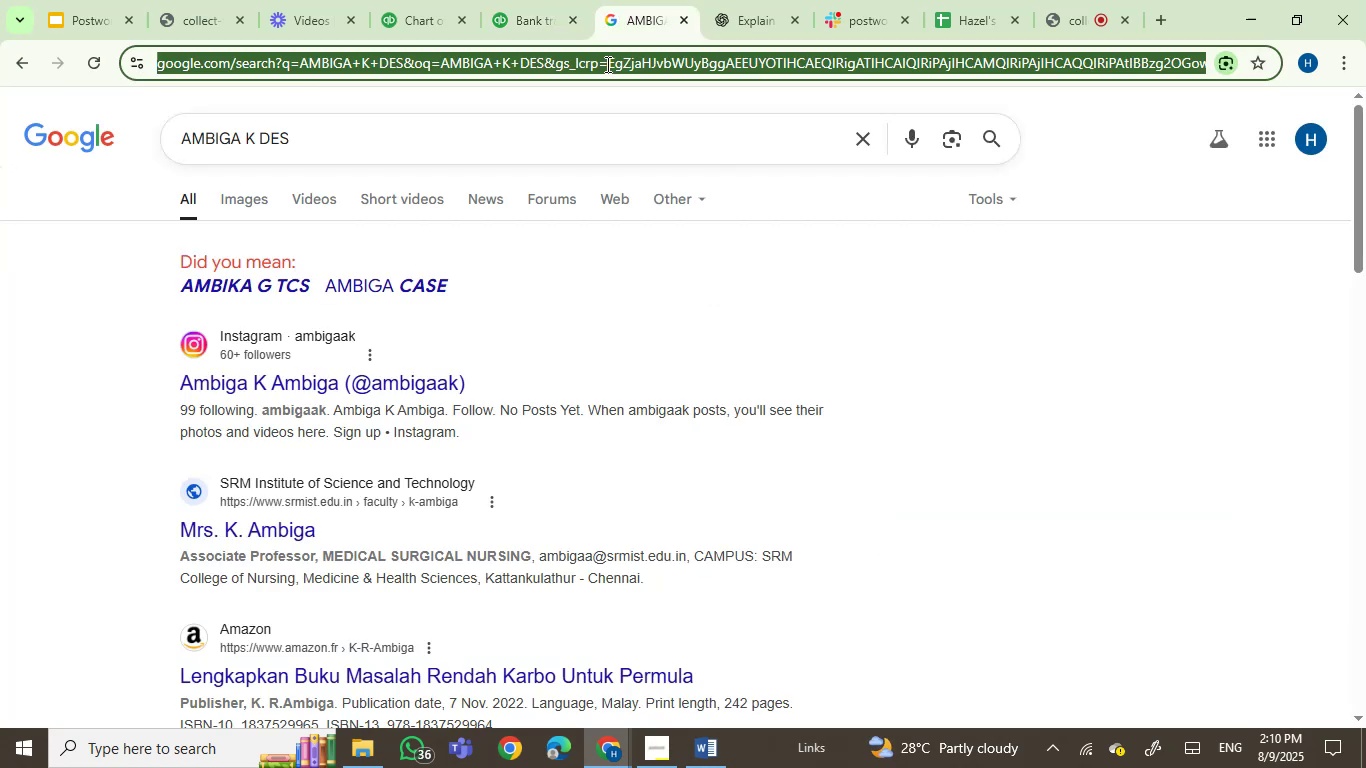 
double_click([606, 64])
 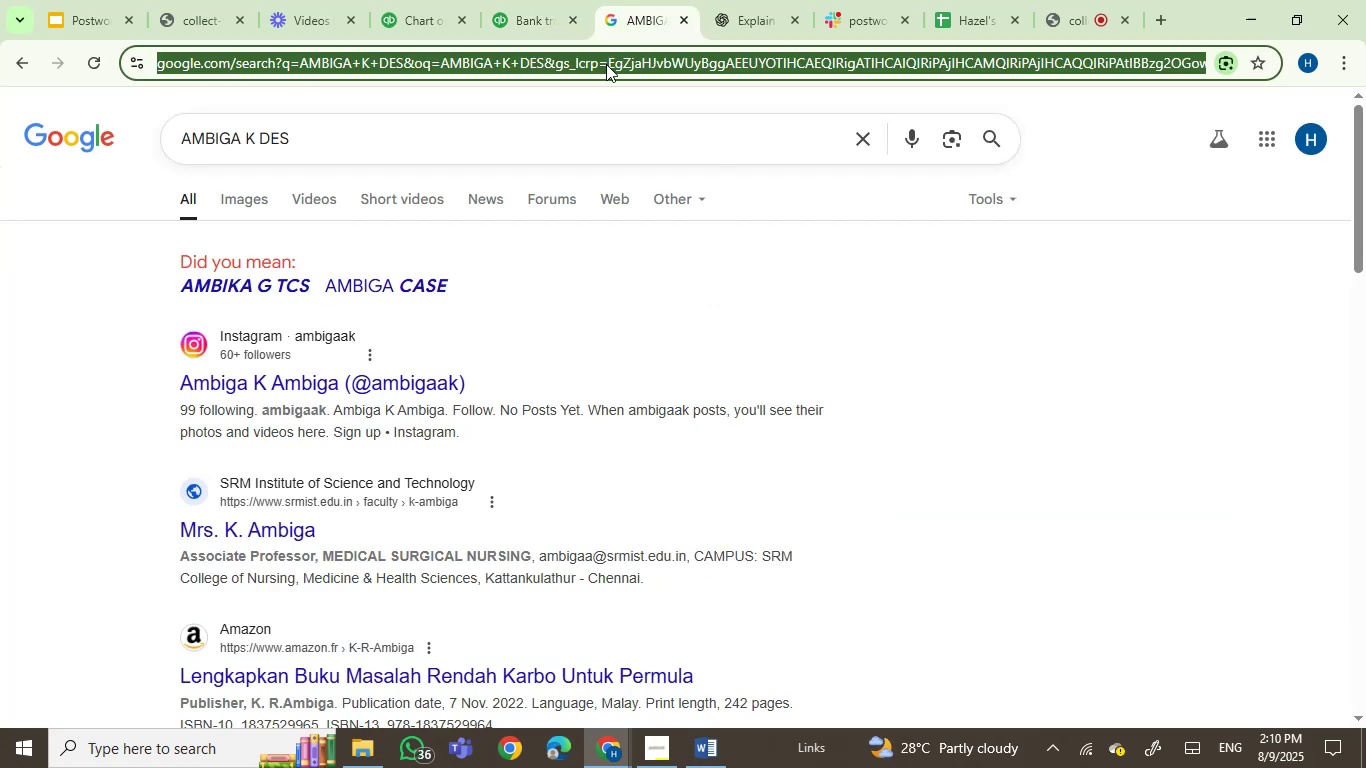 
key(Control+V)
 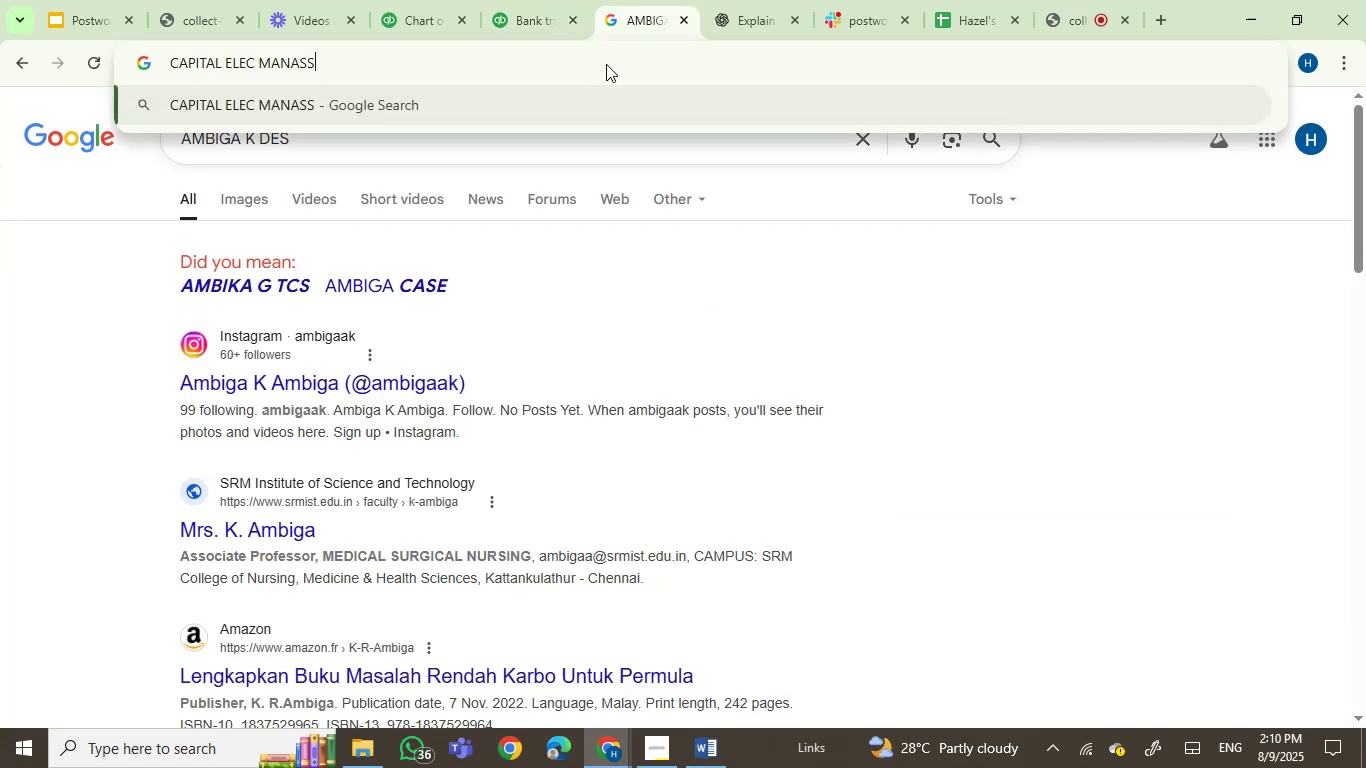 
key(Enter)
 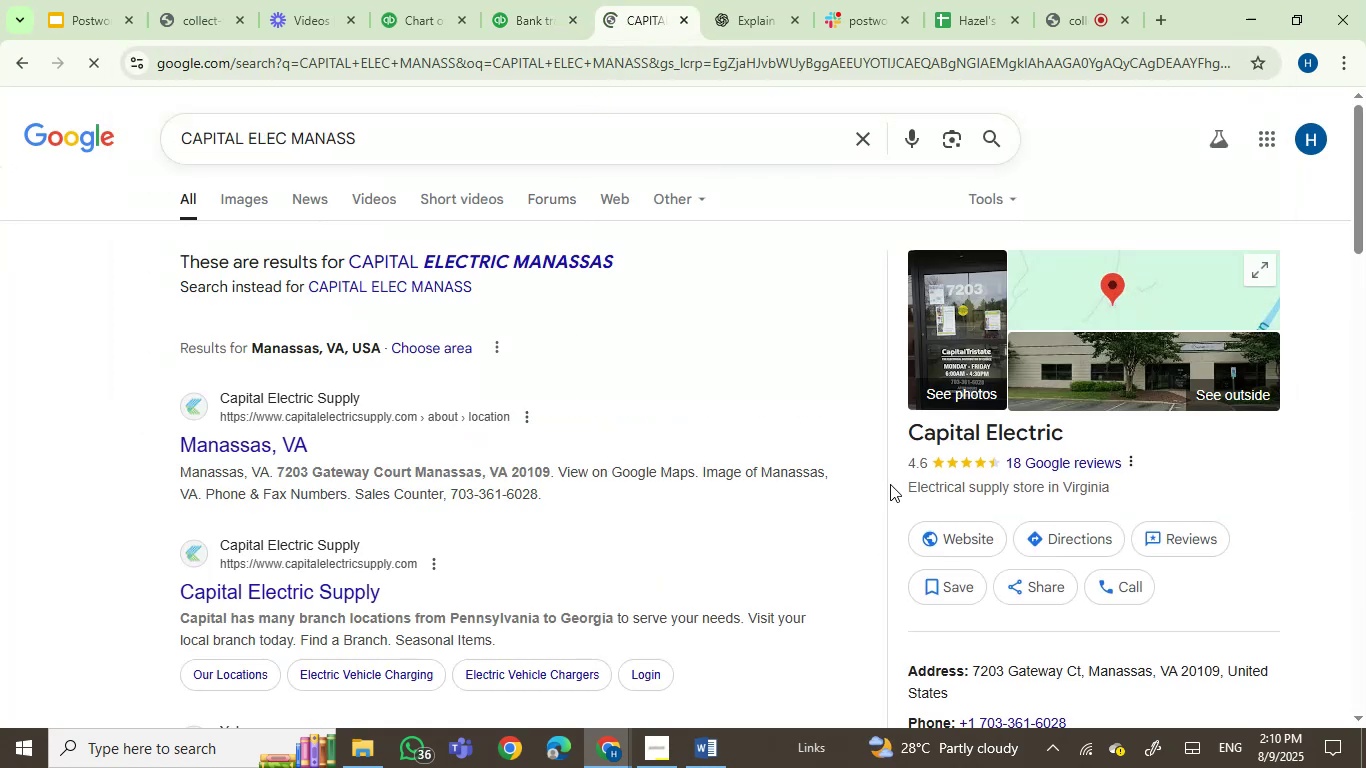 
wait(8.16)
 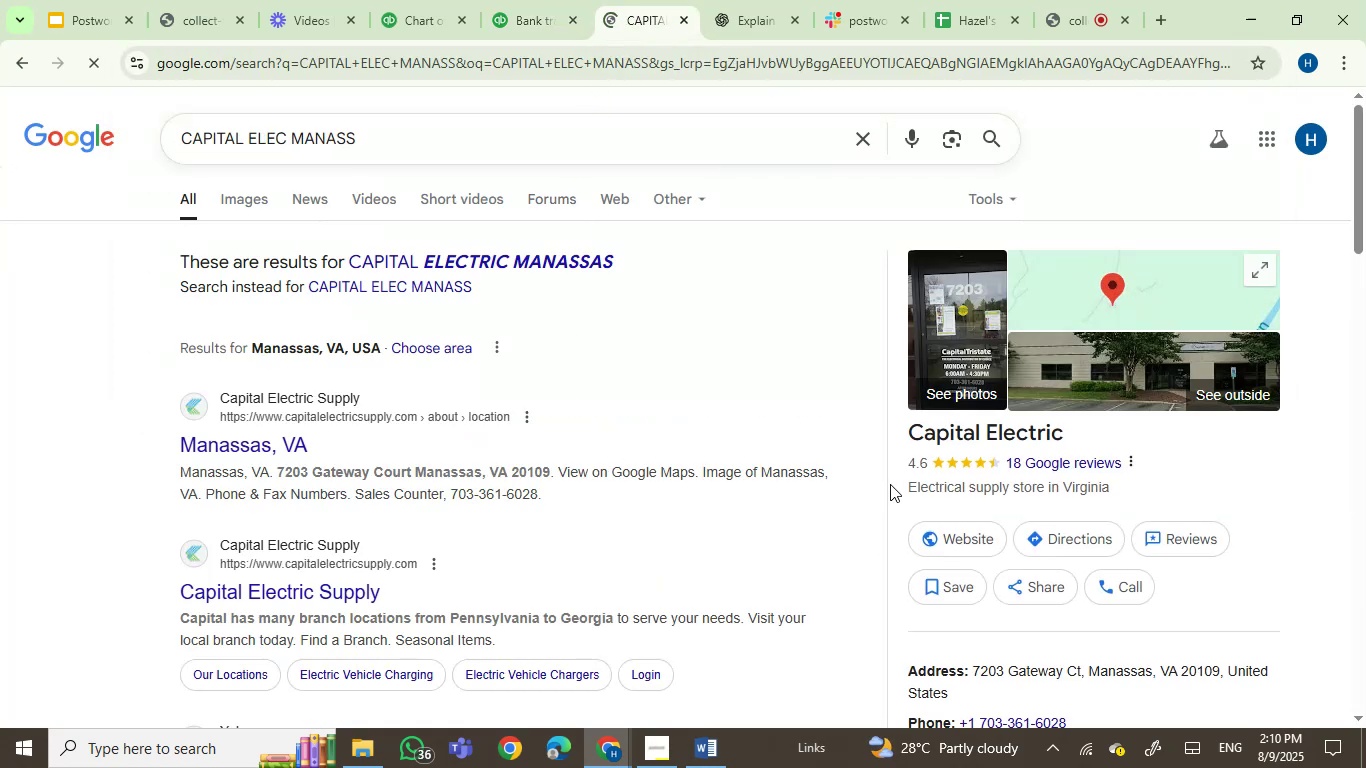 
left_click([503, 22])
 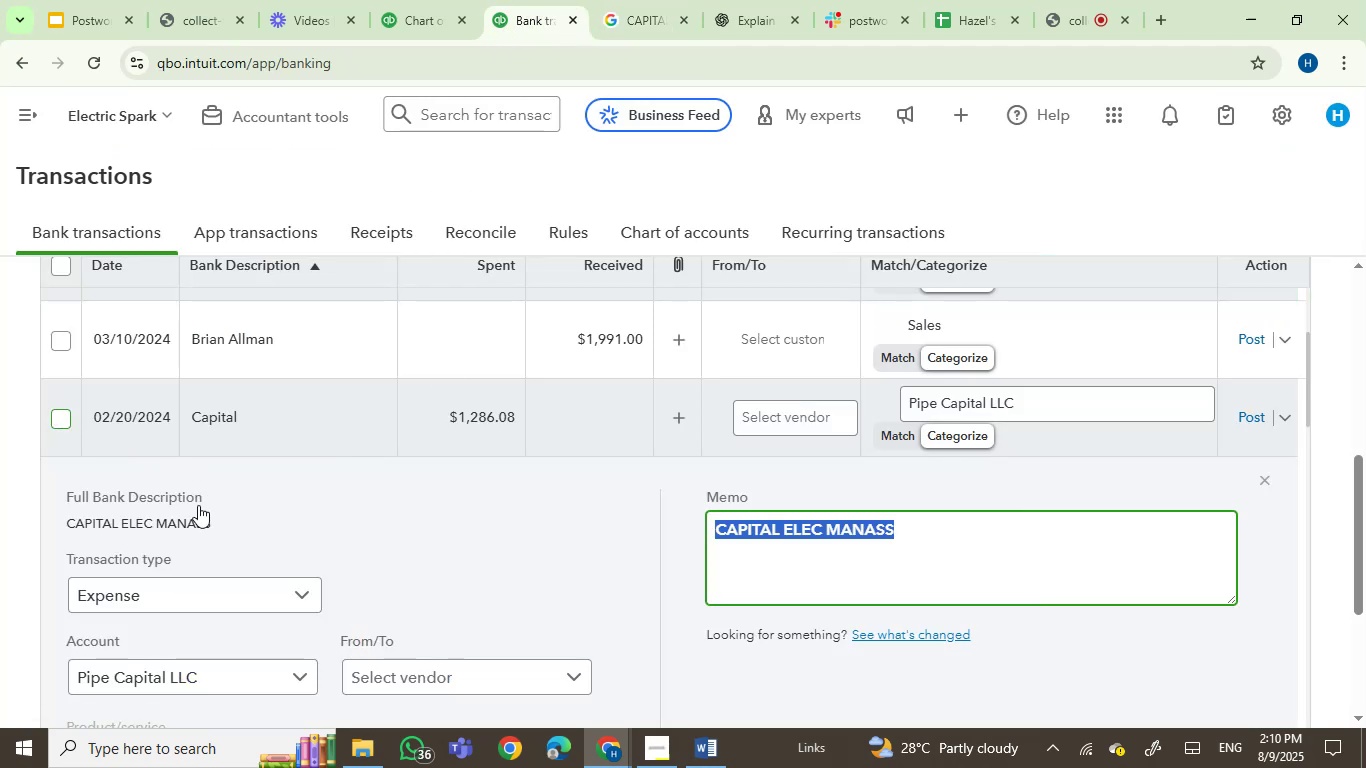 
left_click([64, 493])
 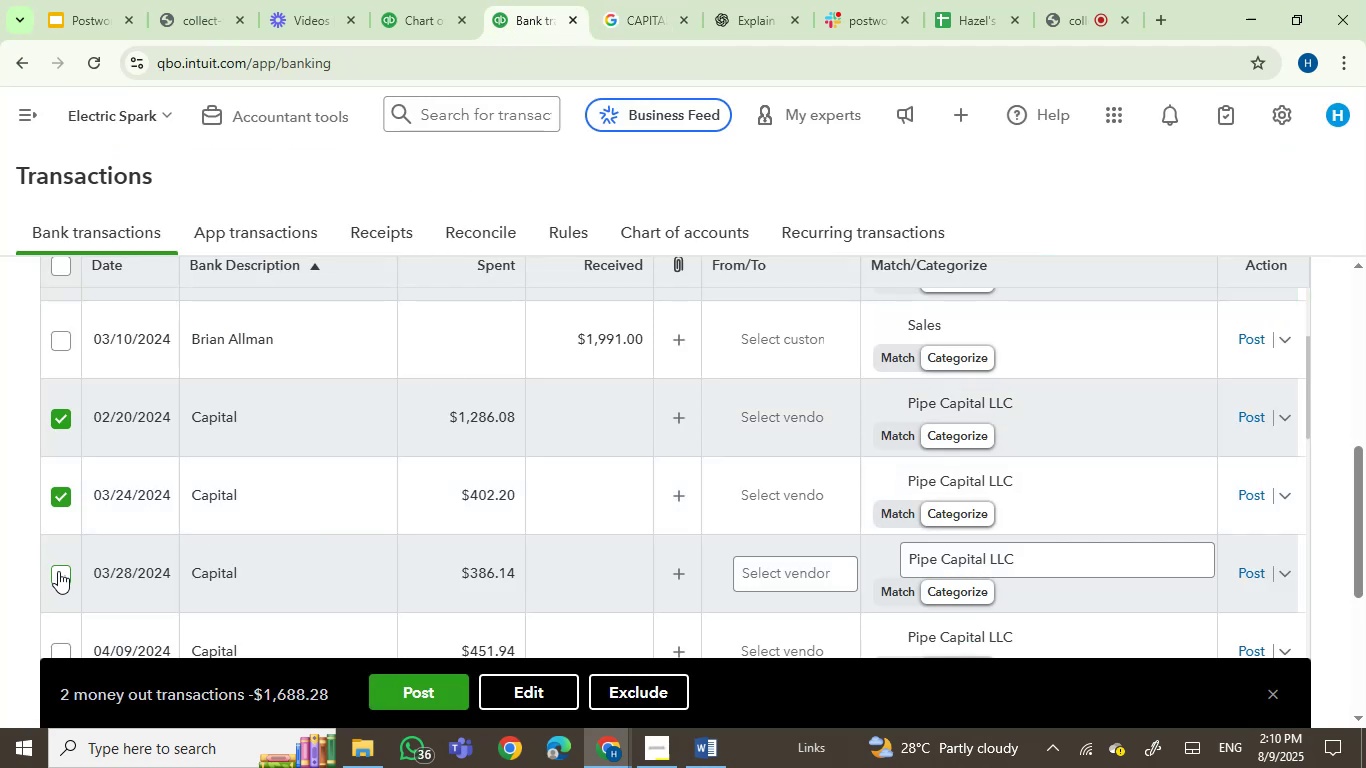 
left_click([57, 572])
 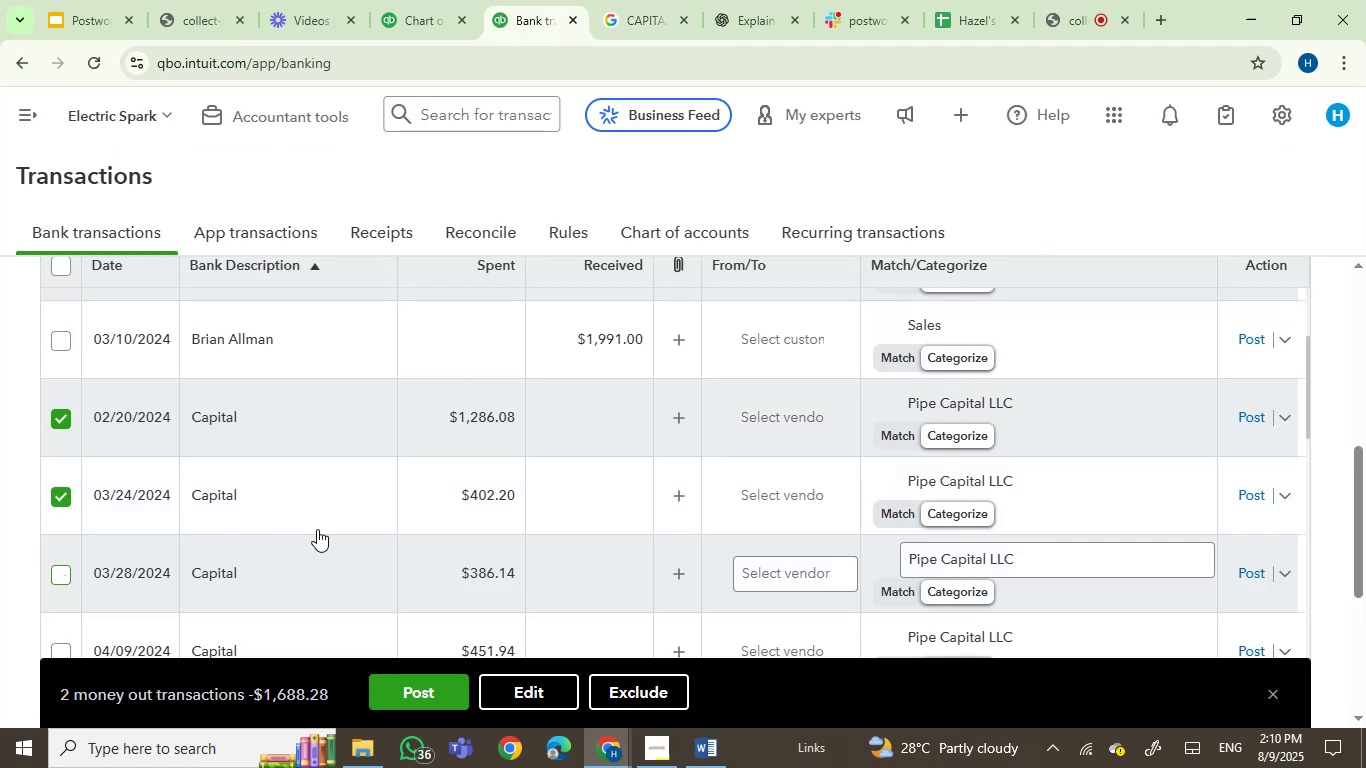 
scroll: coordinate [325, 529], scroll_direction: down, amount: 2.0
 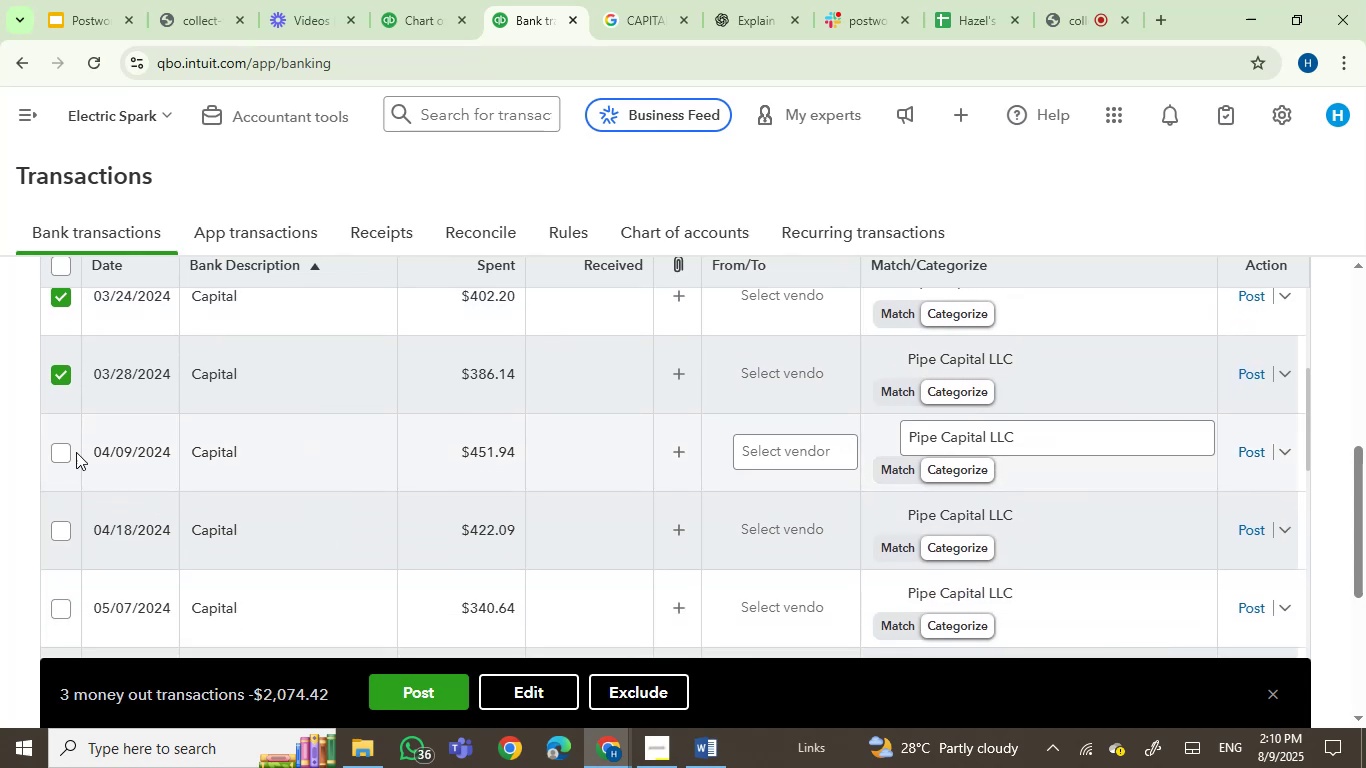 
left_click([63, 447])
 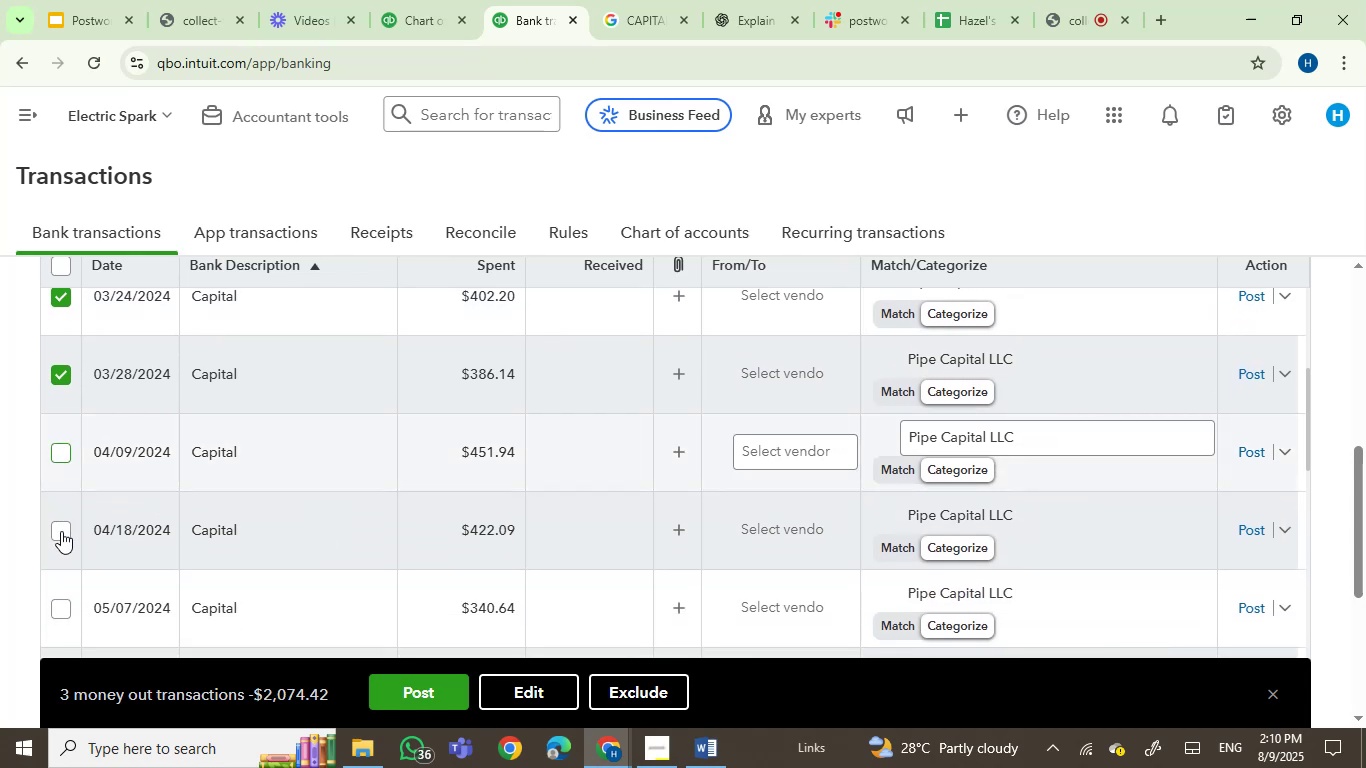 
left_click([61, 531])
 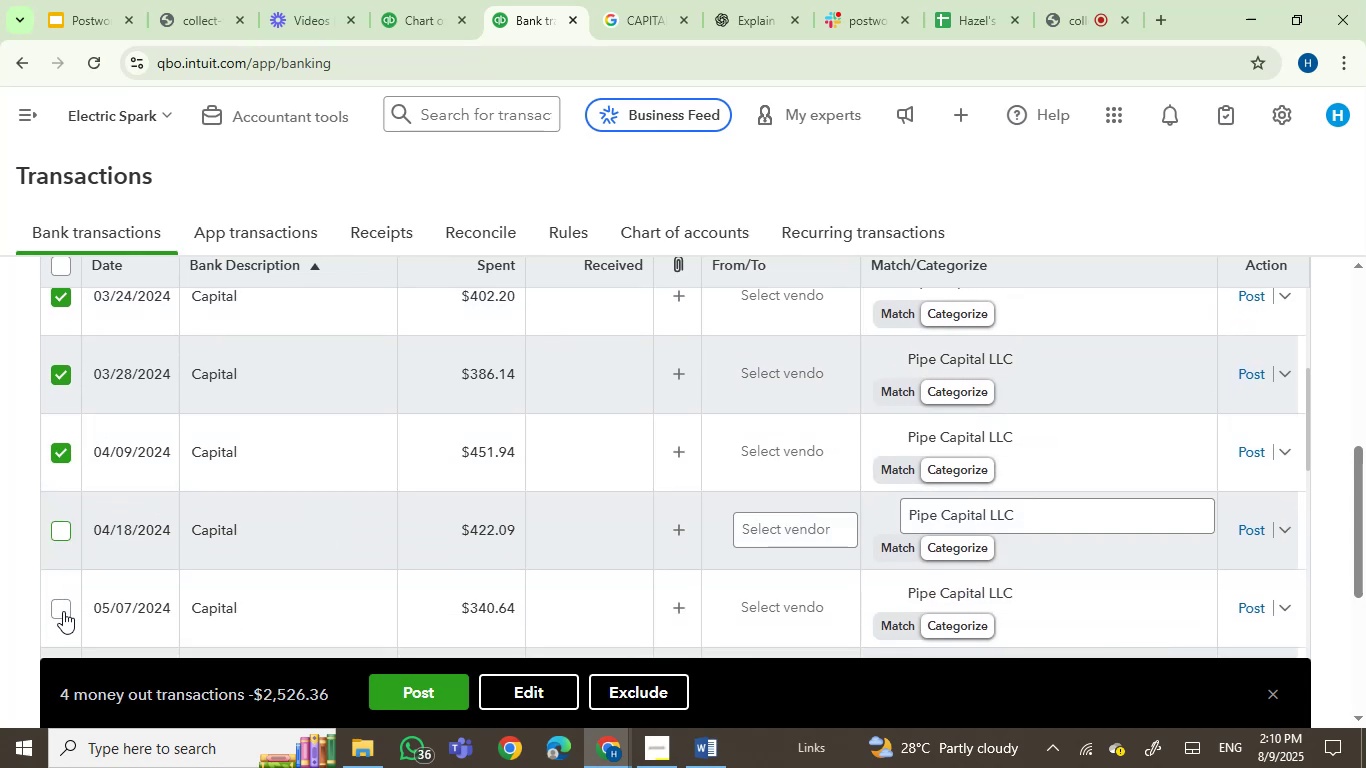 
left_click([63, 611])
 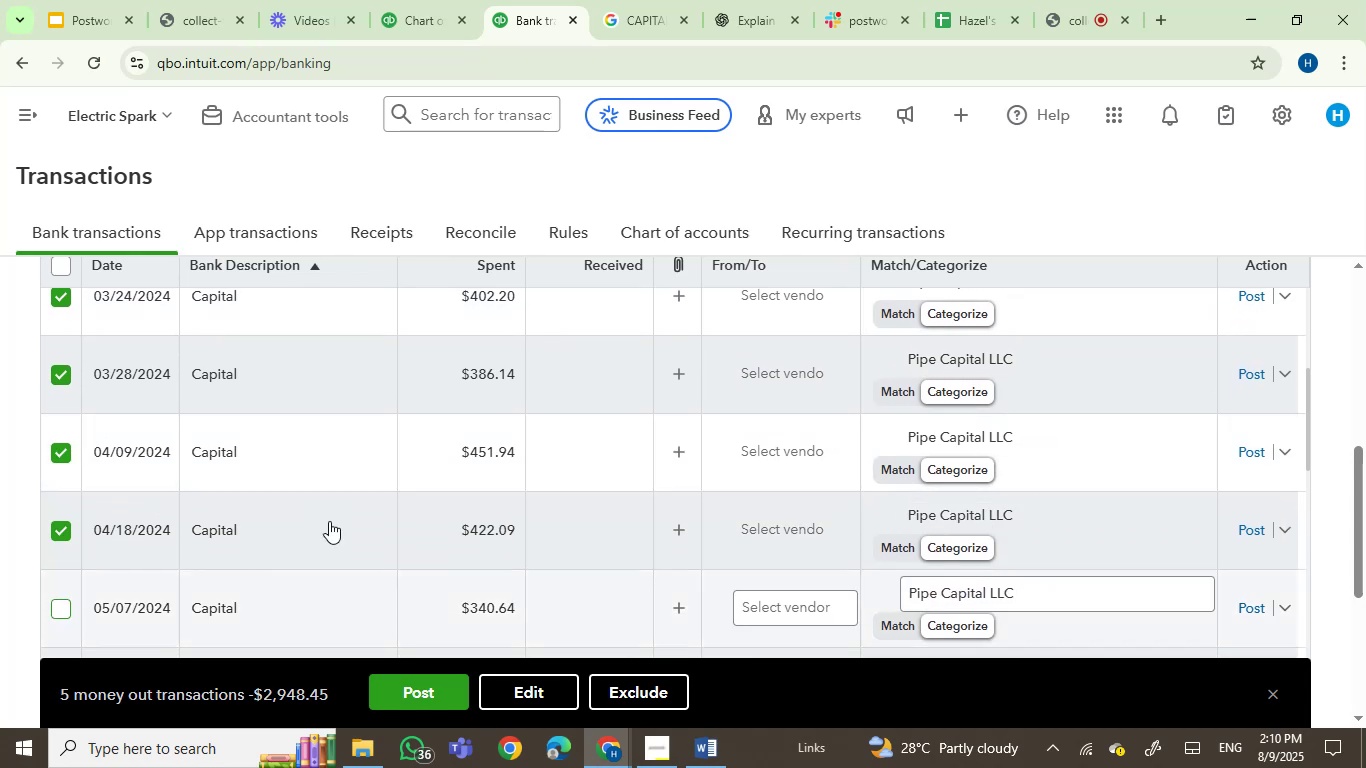 
scroll: coordinate [377, 508], scroll_direction: down, amount: 2.0
 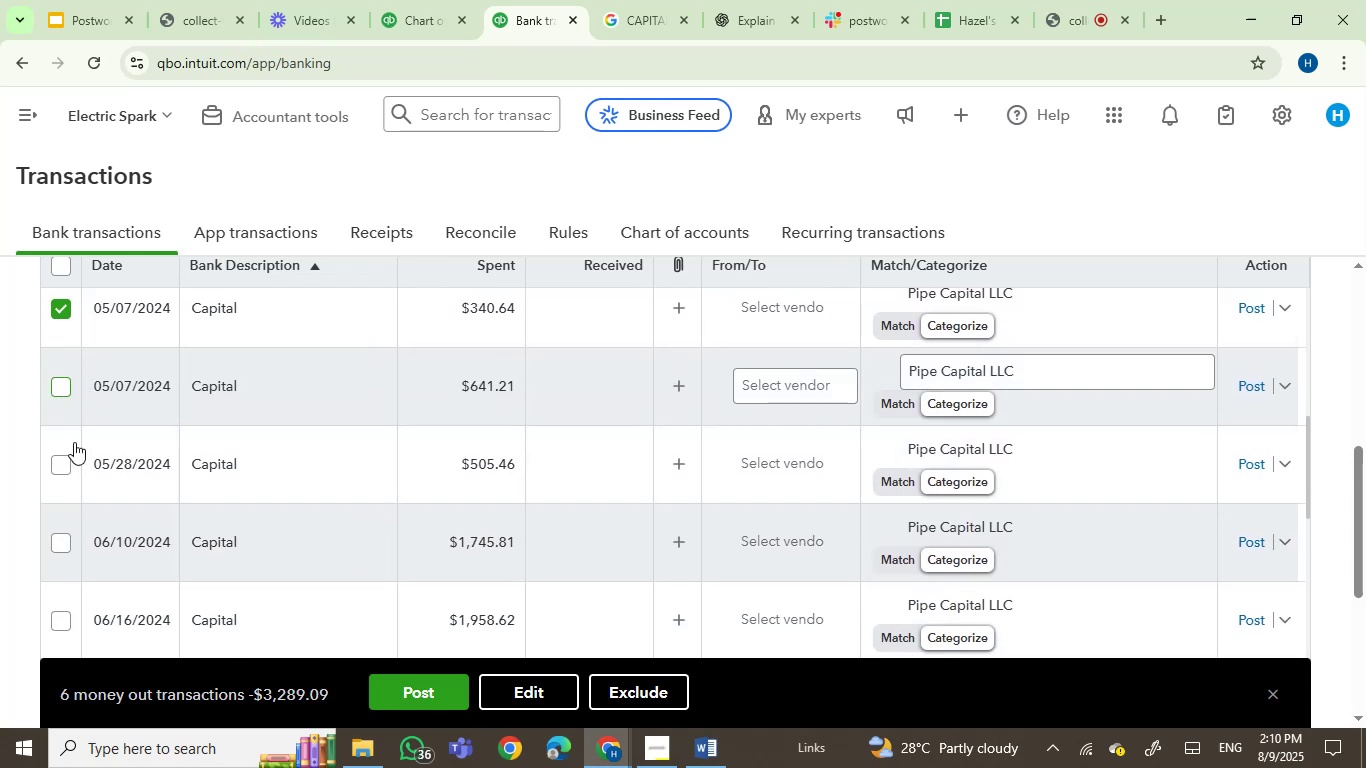 
left_click([57, 462])
 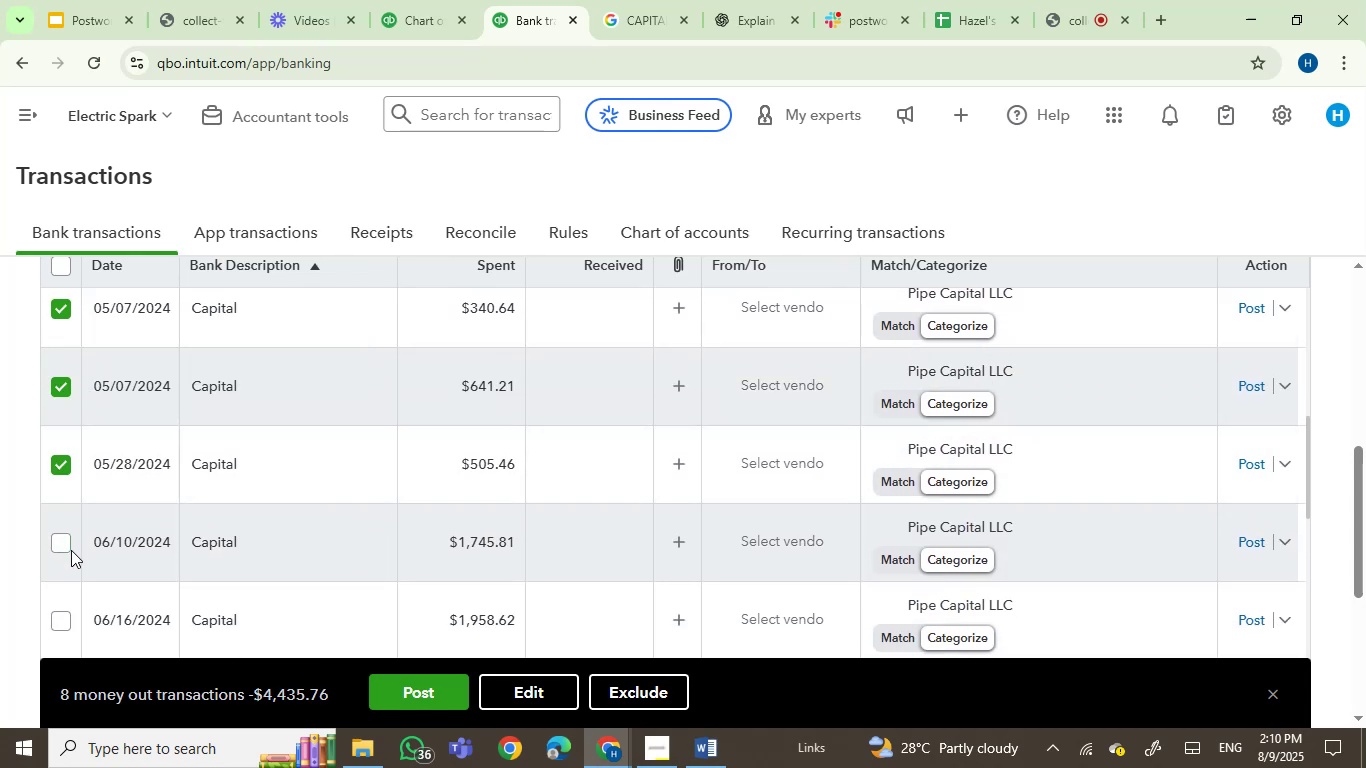 
left_click([62, 544])
 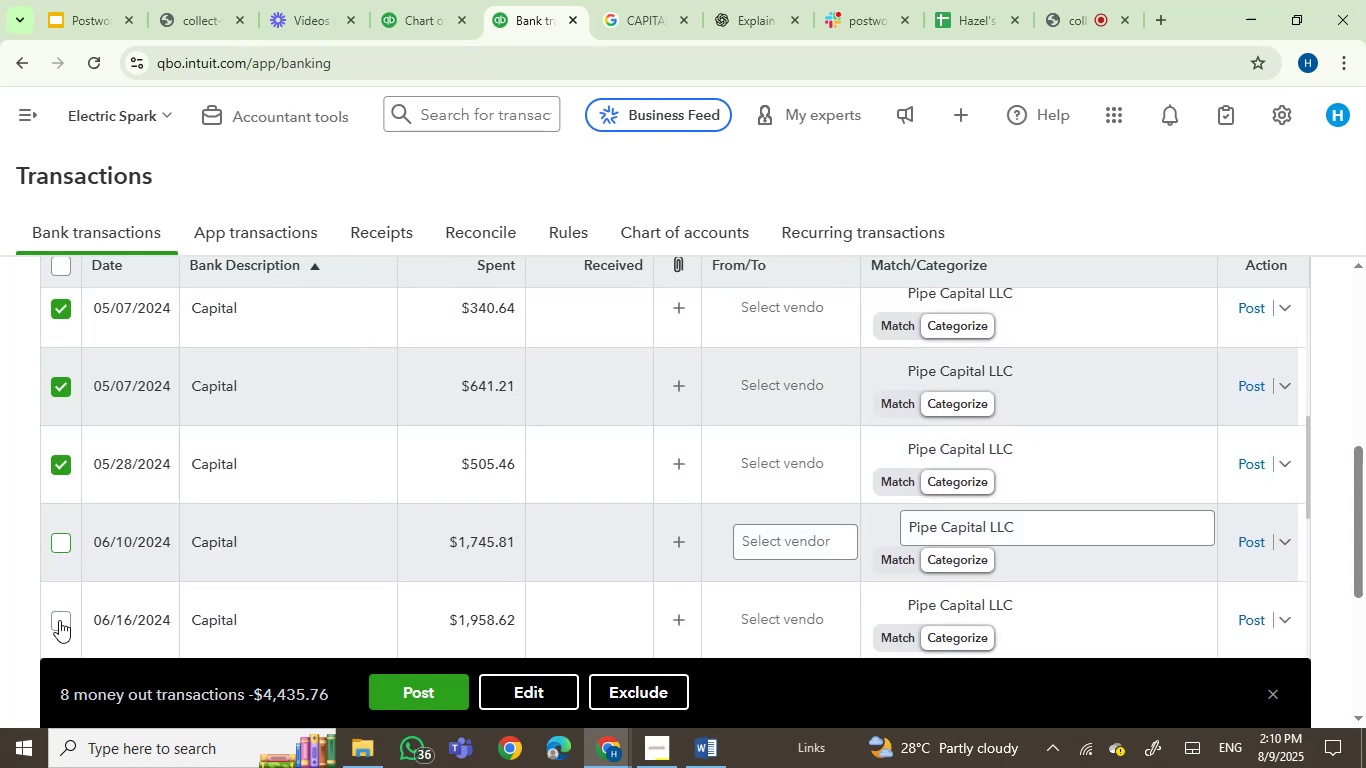 
left_click([59, 620])
 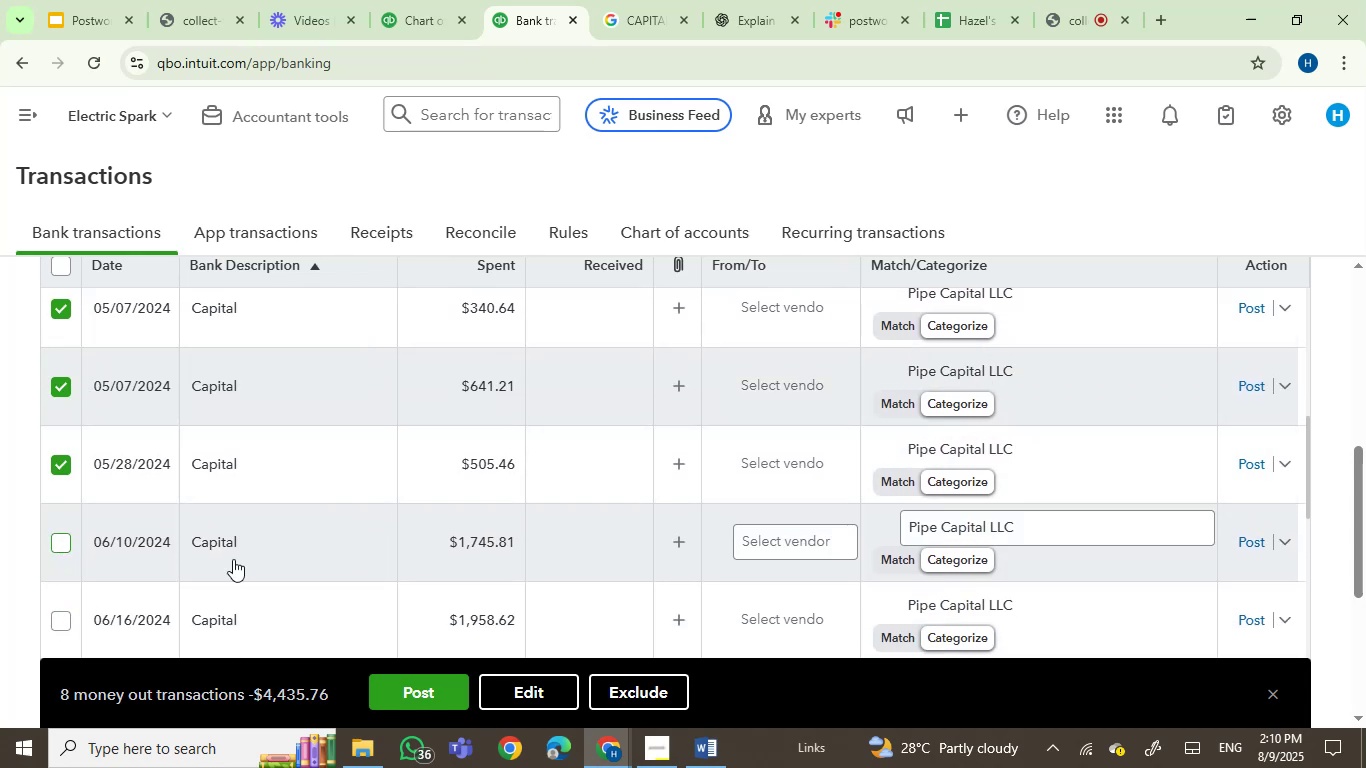 
scroll: coordinate [277, 551], scroll_direction: down, amount: 2.0
 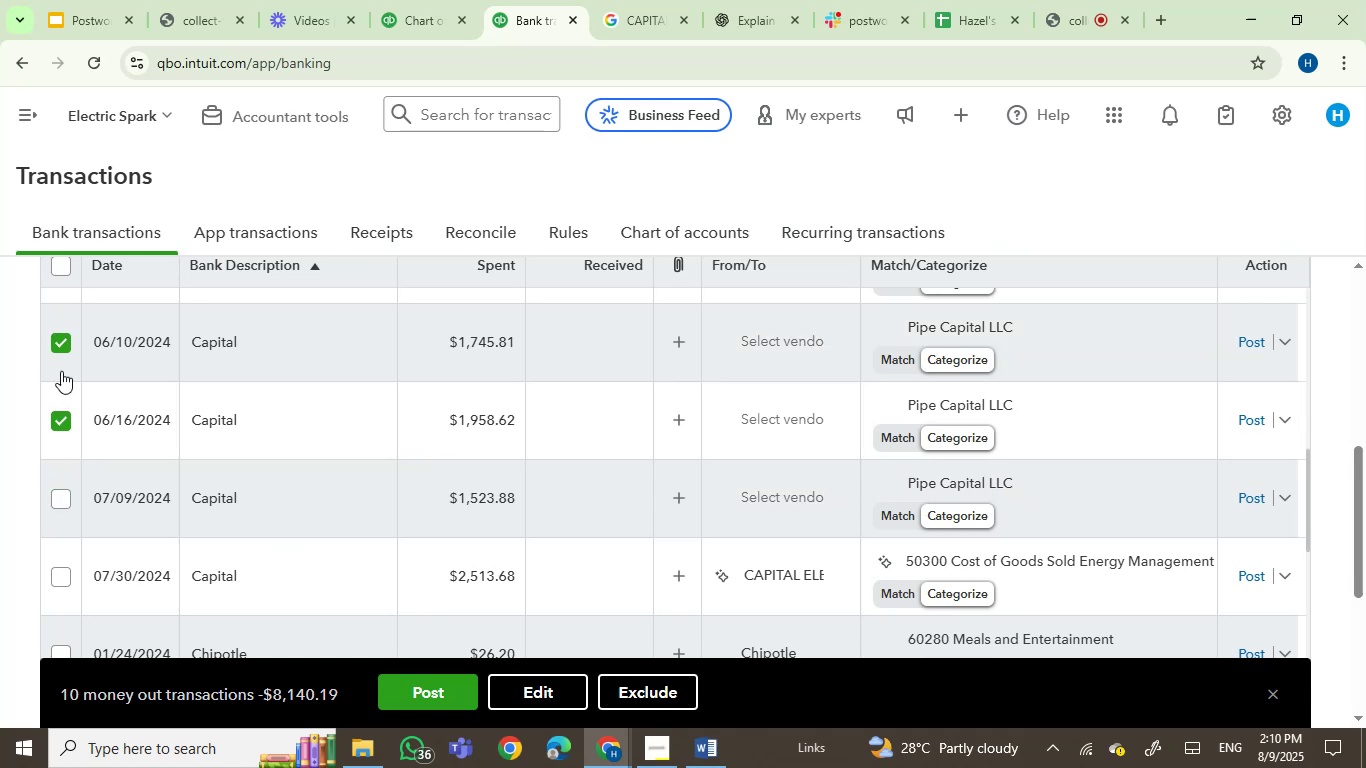 
left_click([61, 506])
 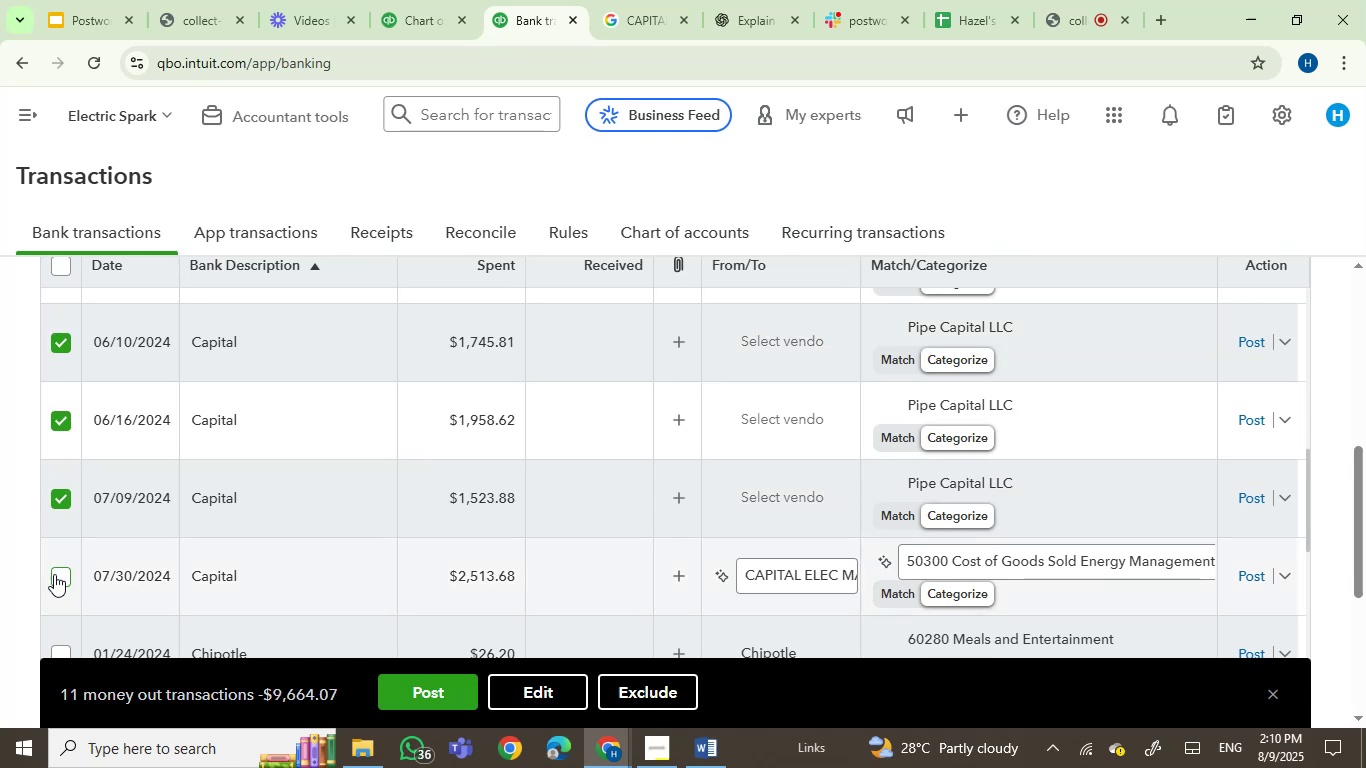 
left_click([58, 577])
 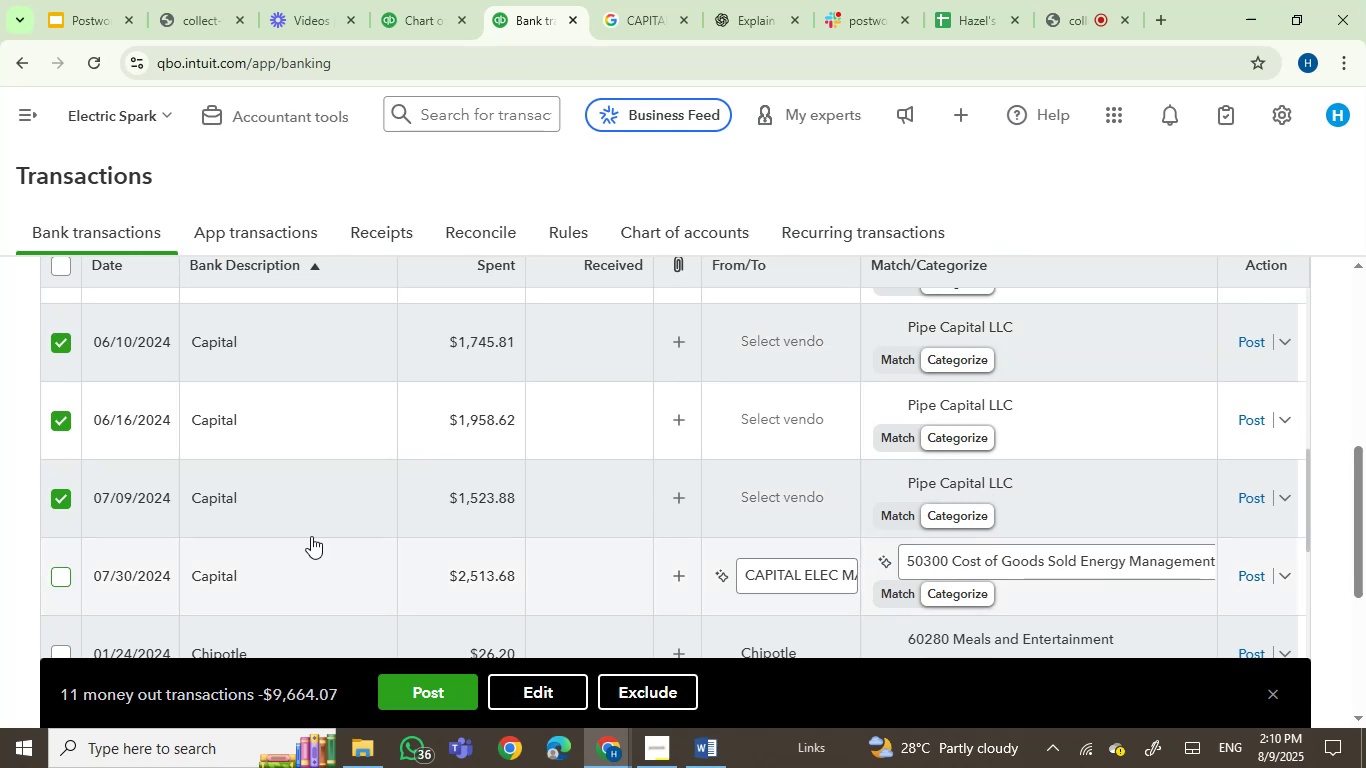 
scroll: coordinate [313, 536], scroll_direction: down, amount: 1.0
 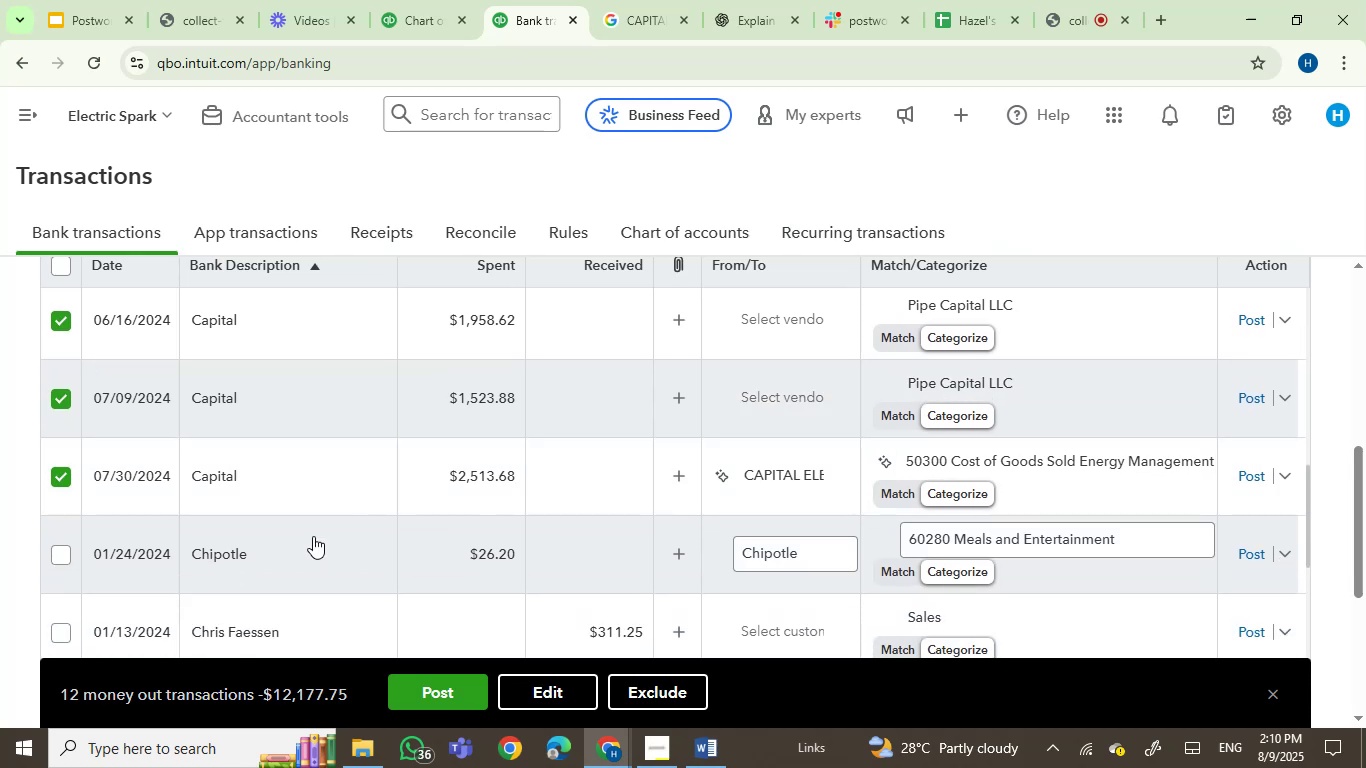 
scroll: coordinate [362, 497], scroll_direction: up, amount: 1.0
 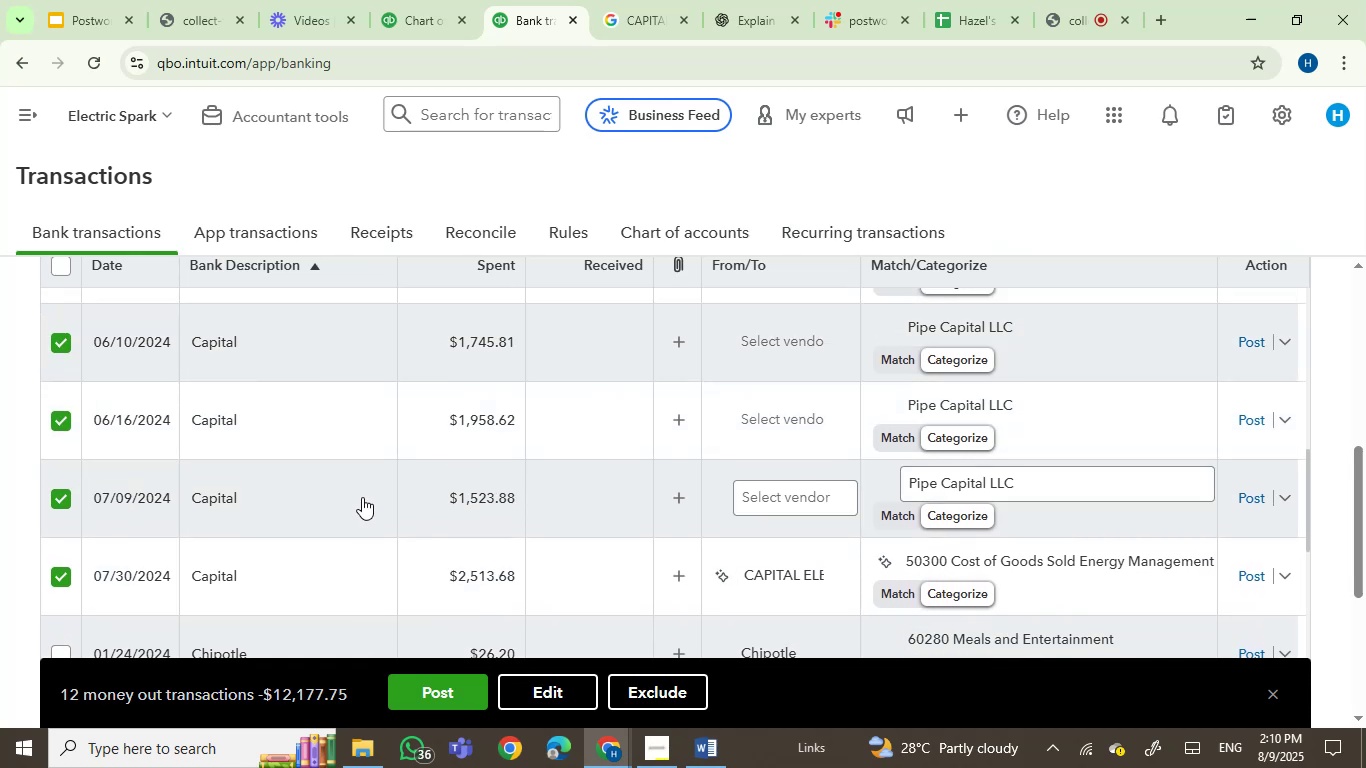 
scroll: coordinate [362, 497], scroll_direction: down, amount: 2.0
 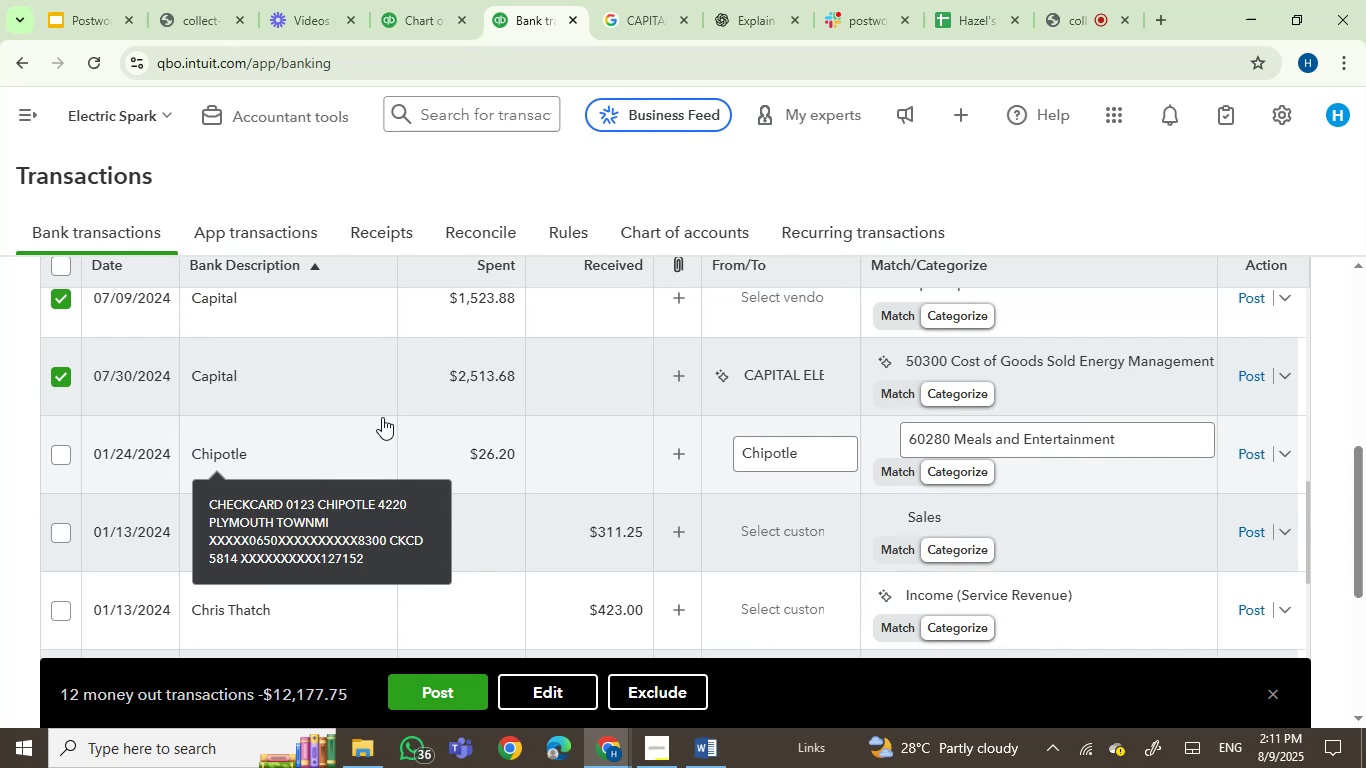 
scroll: coordinate [512, 434], scroll_direction: up, amount: 1.0
 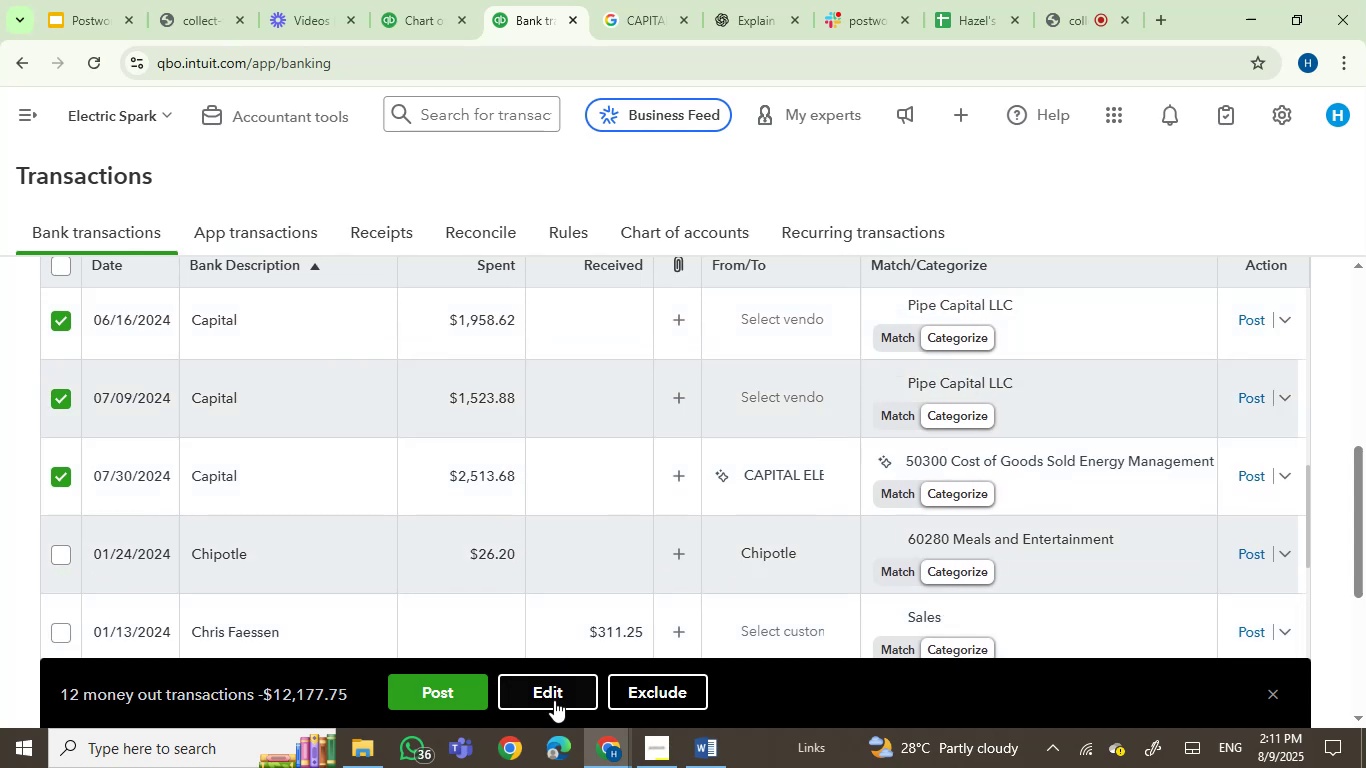 
left_click([554, 700])
 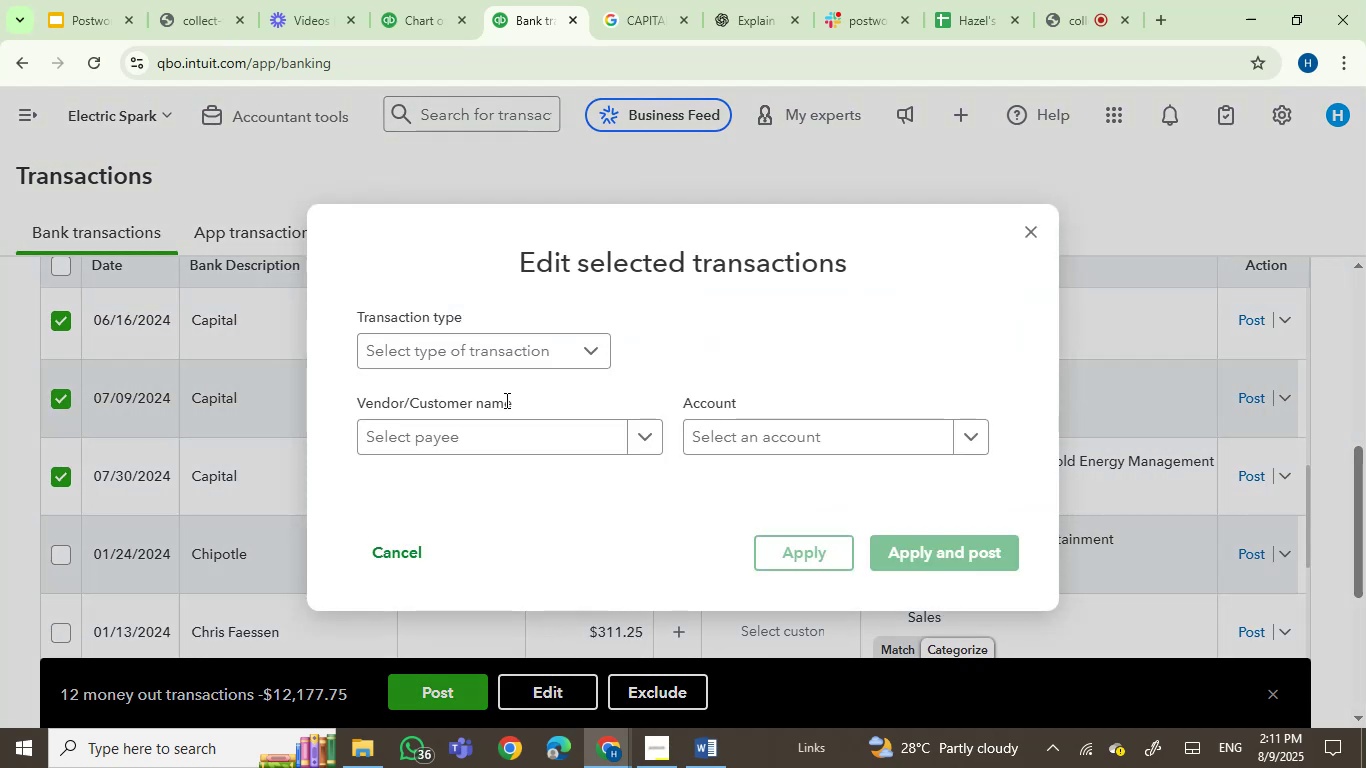 
left_click([492, 427])
 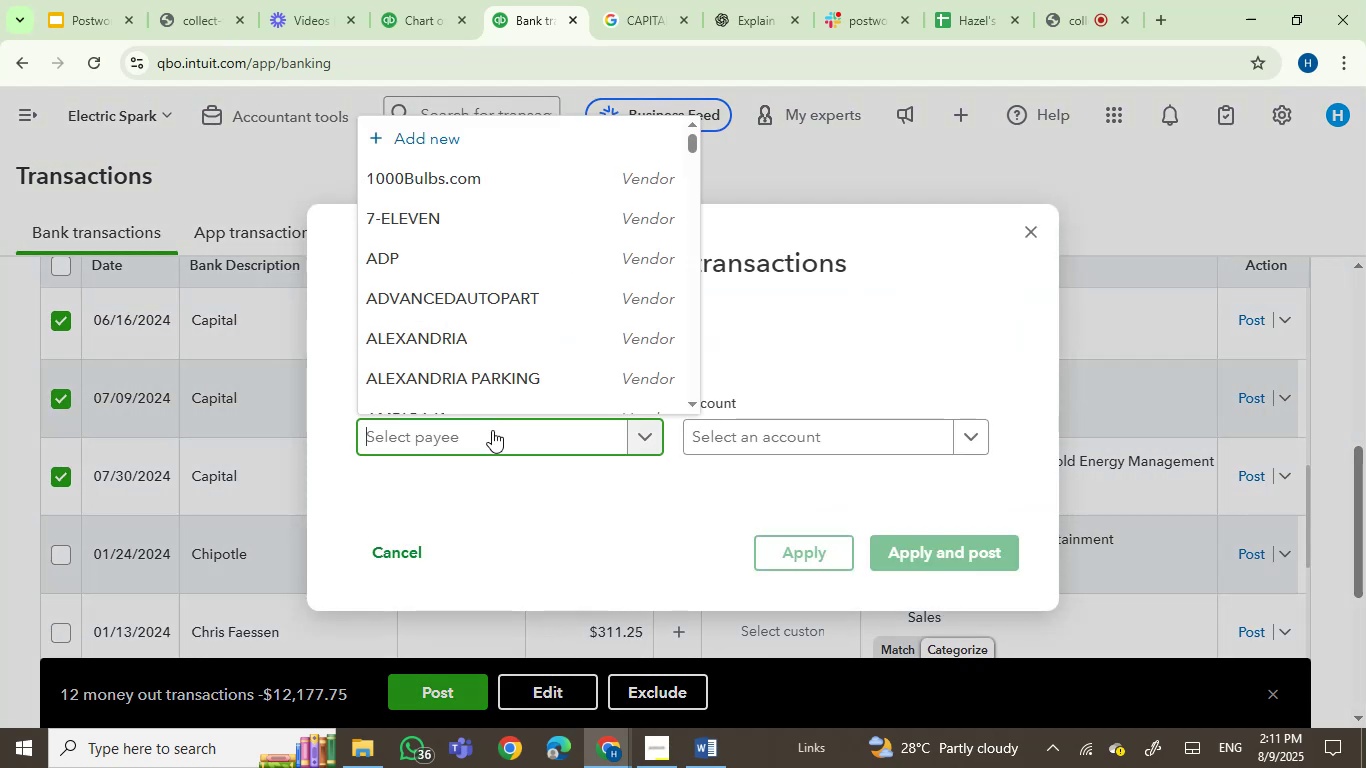 
type(capita)
 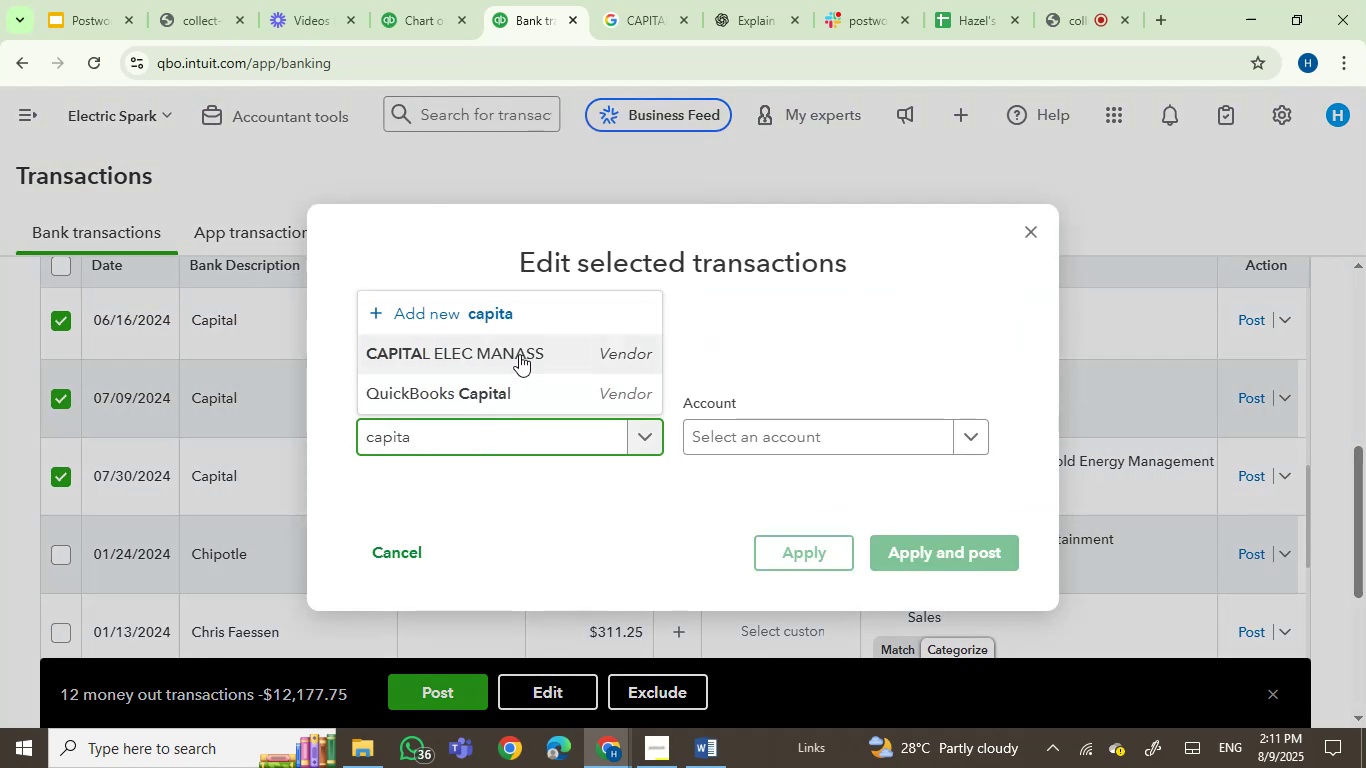 
left_click([737, 424])
 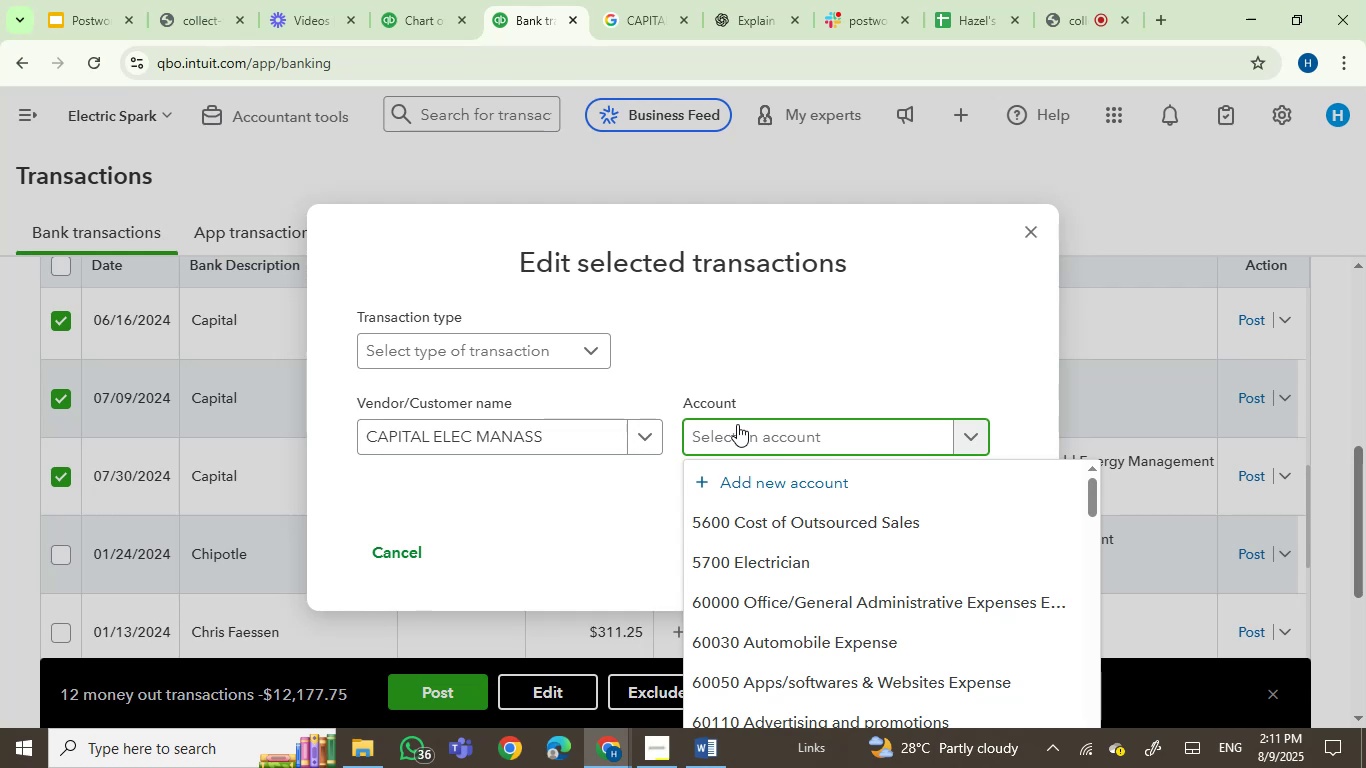 
type(supp)
 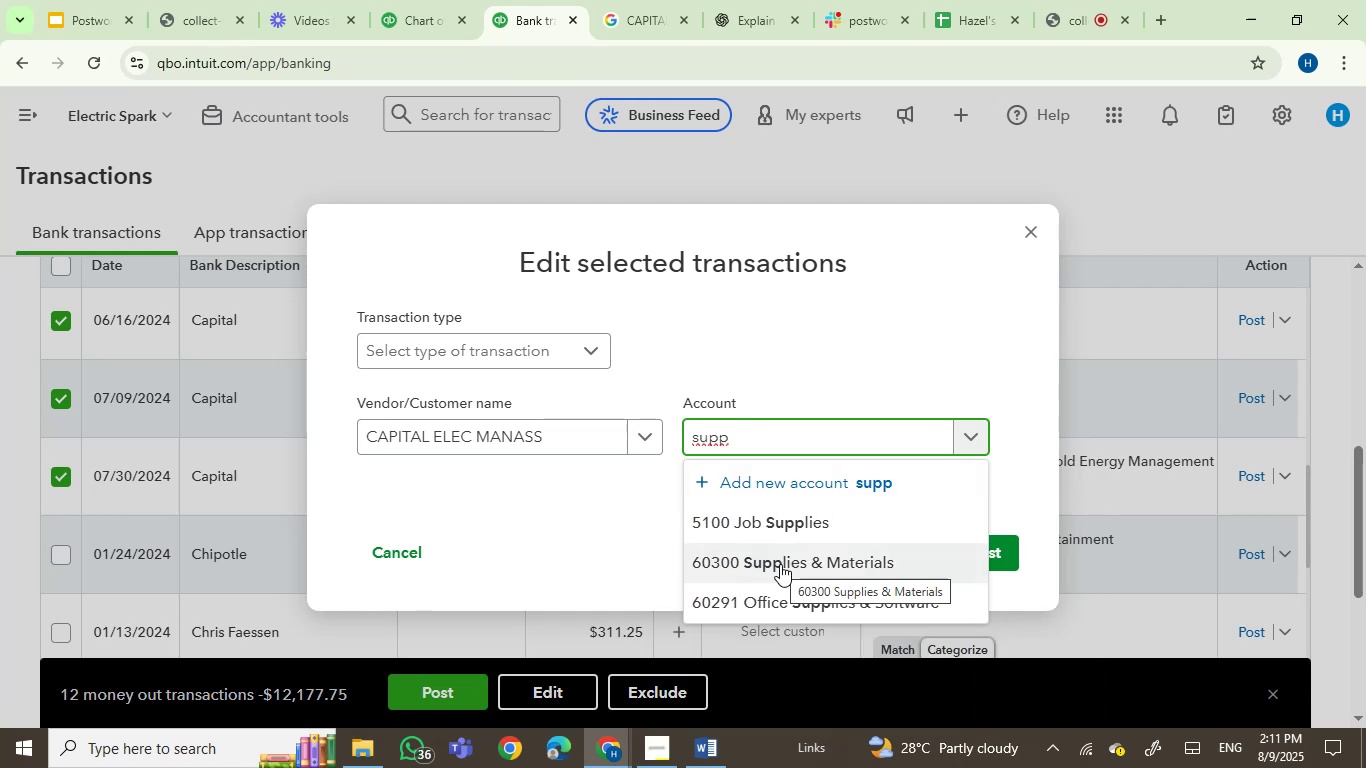 
left_click([780, 564])
 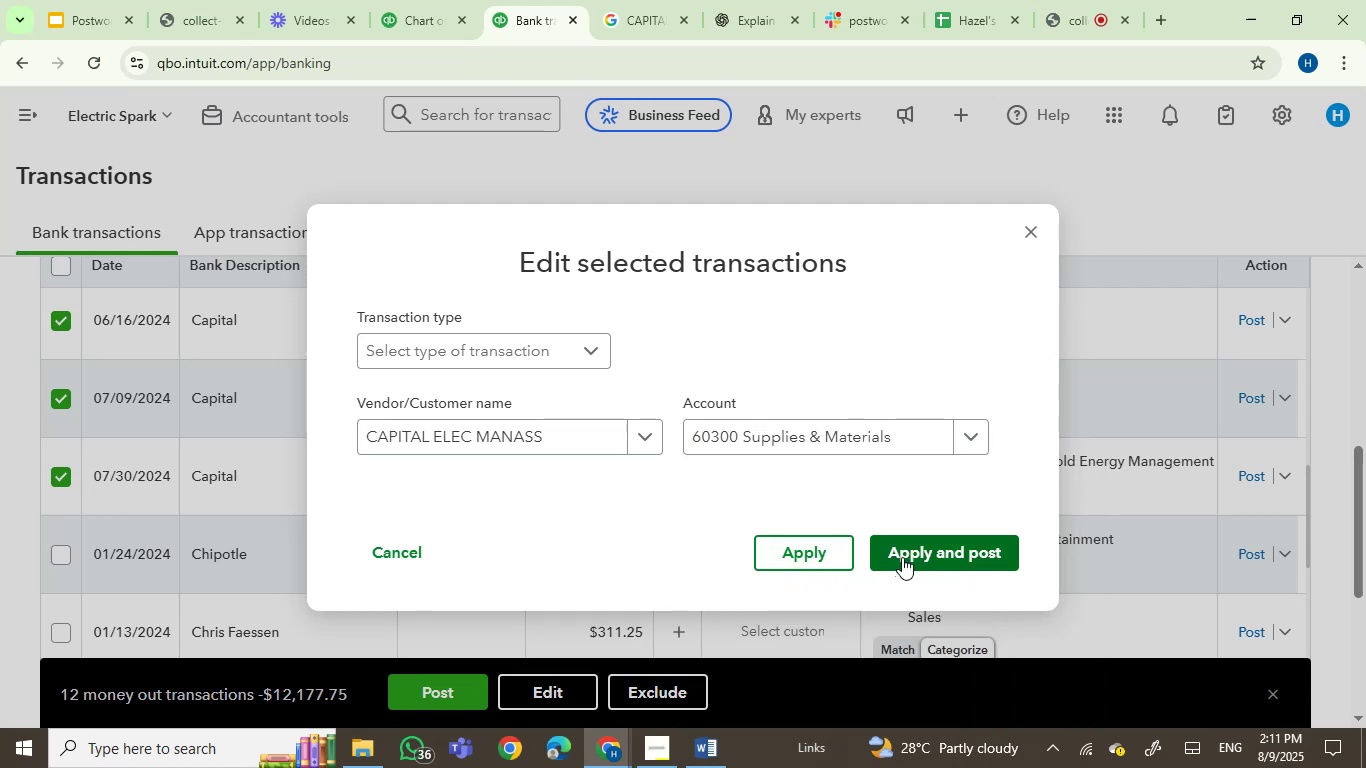 
left_click([910, 558])
 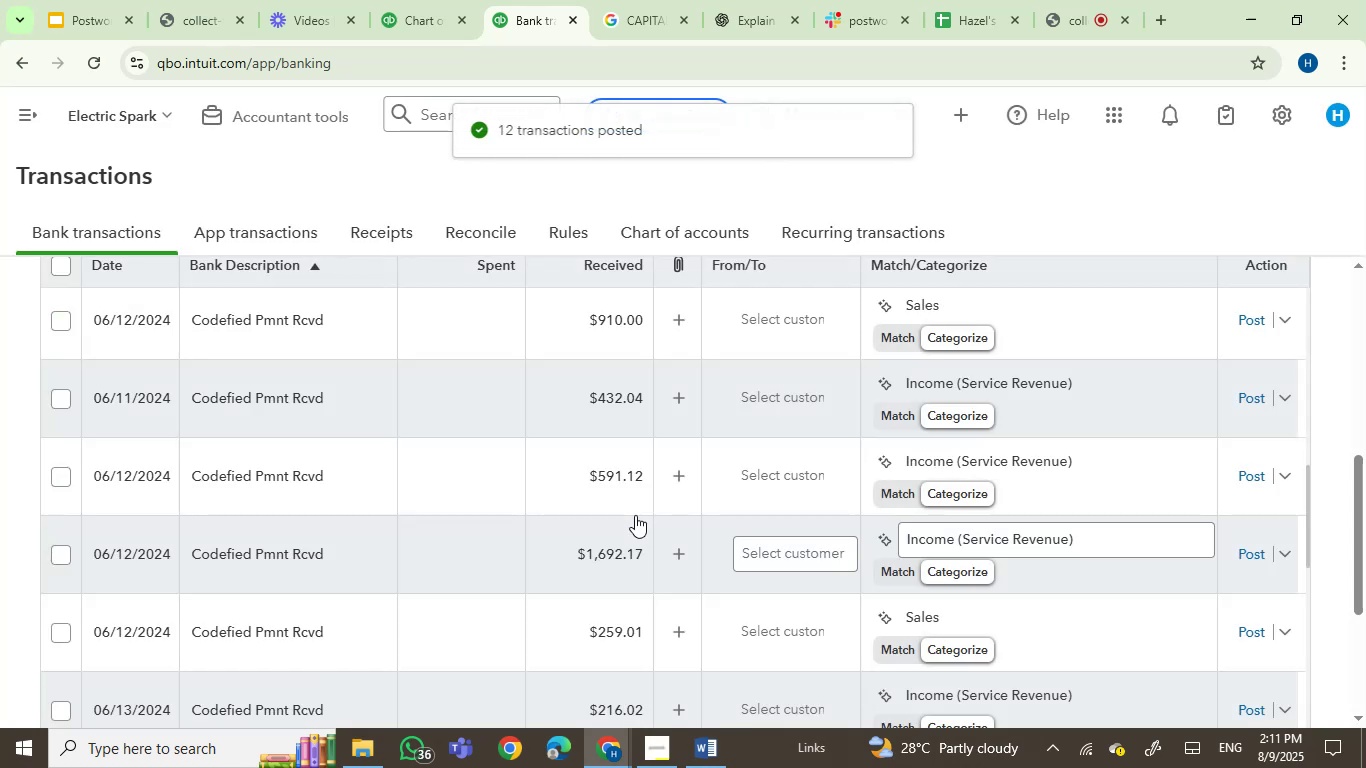 
wait(7.51)
 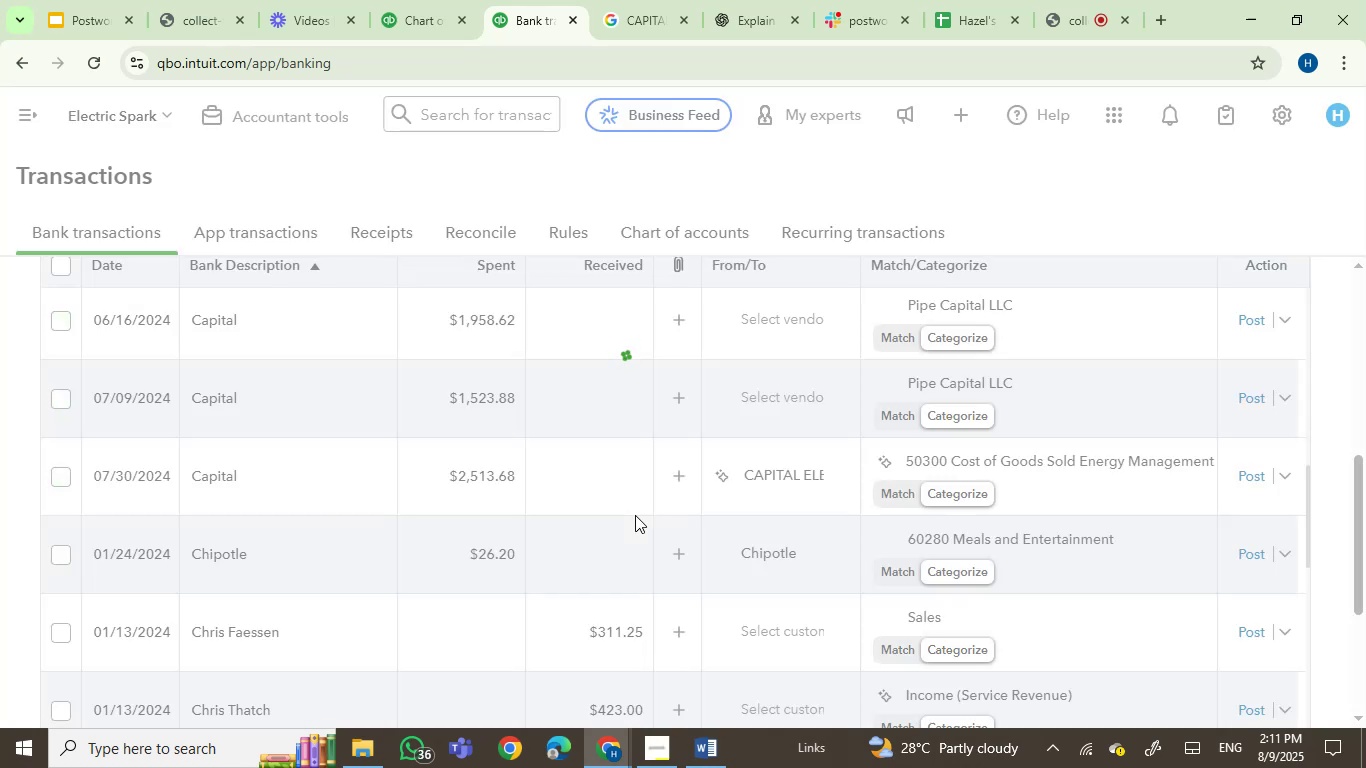 
scroll: coordinate [340, 481], scroll_direction: up, amount: 4.0
 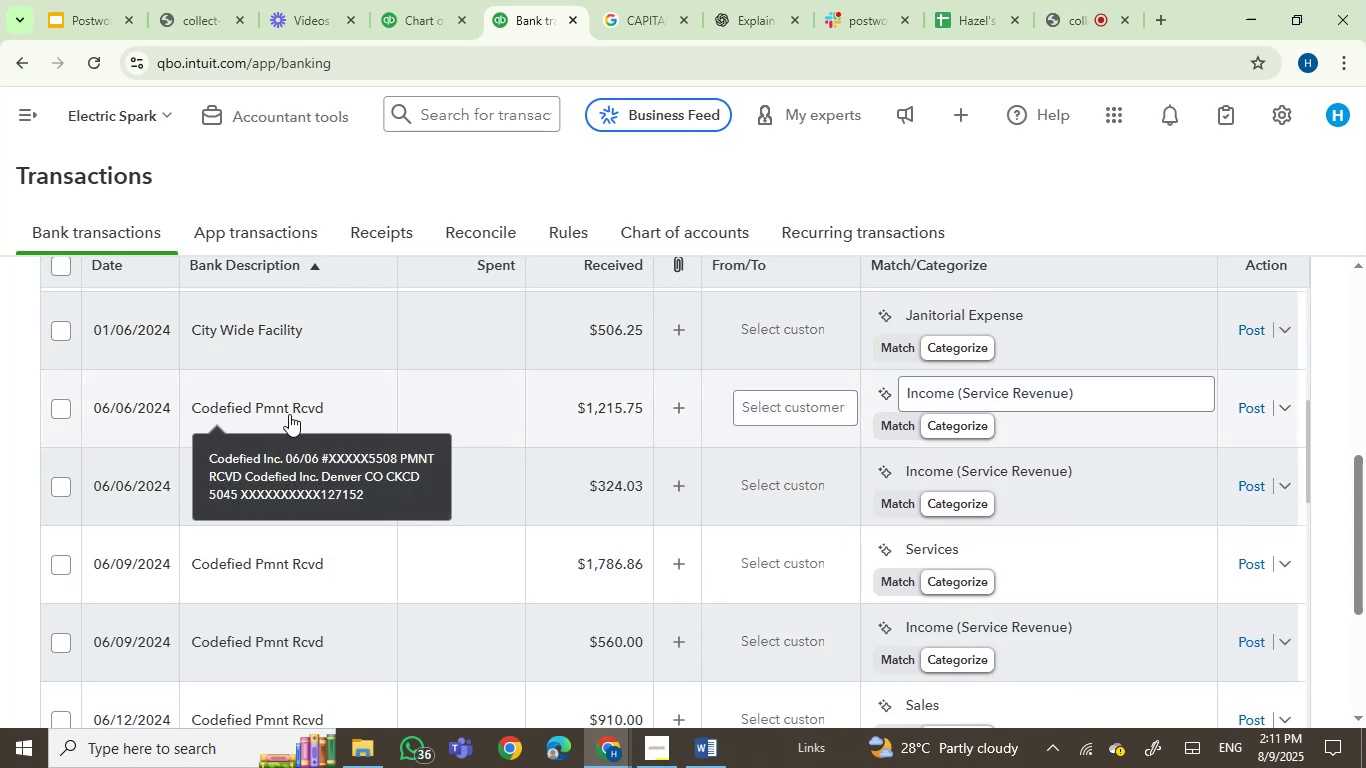 
wait(6.79)
 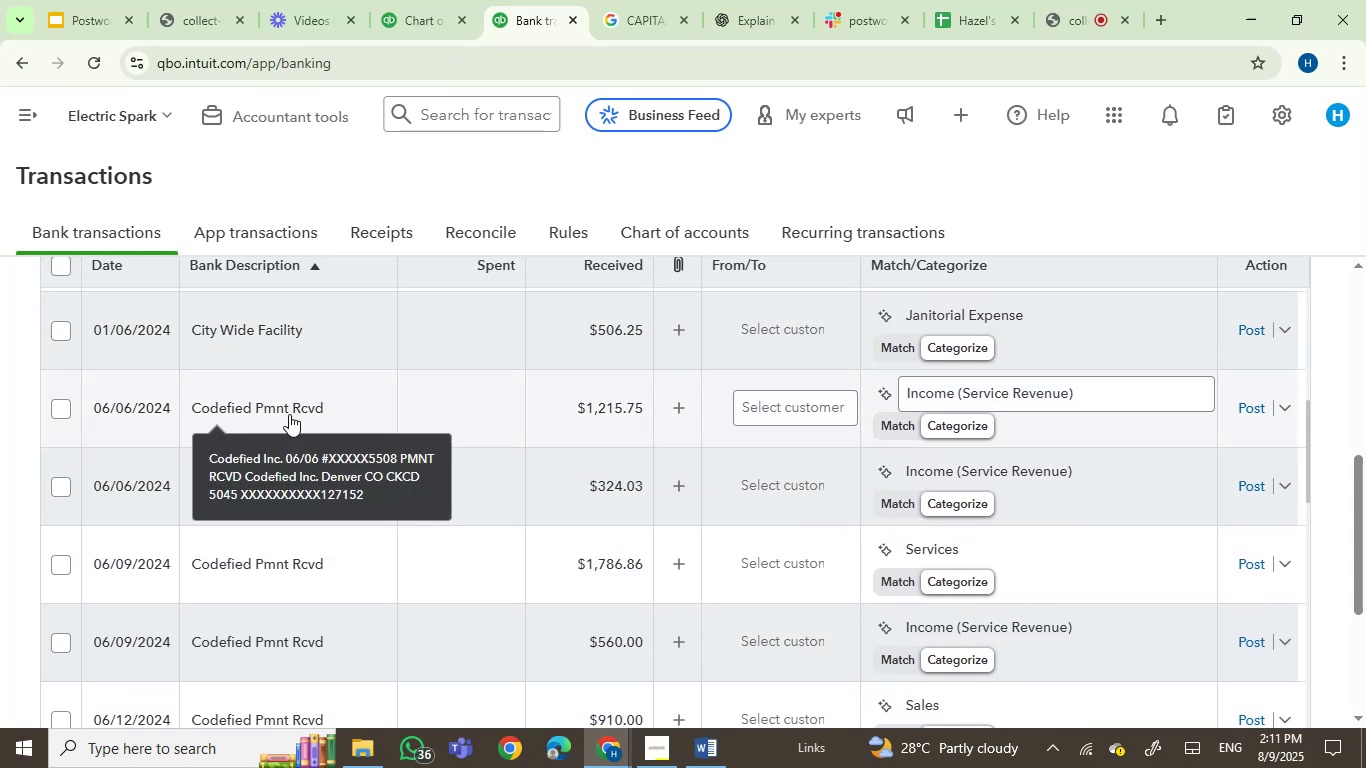 
left_click([289, 414])
 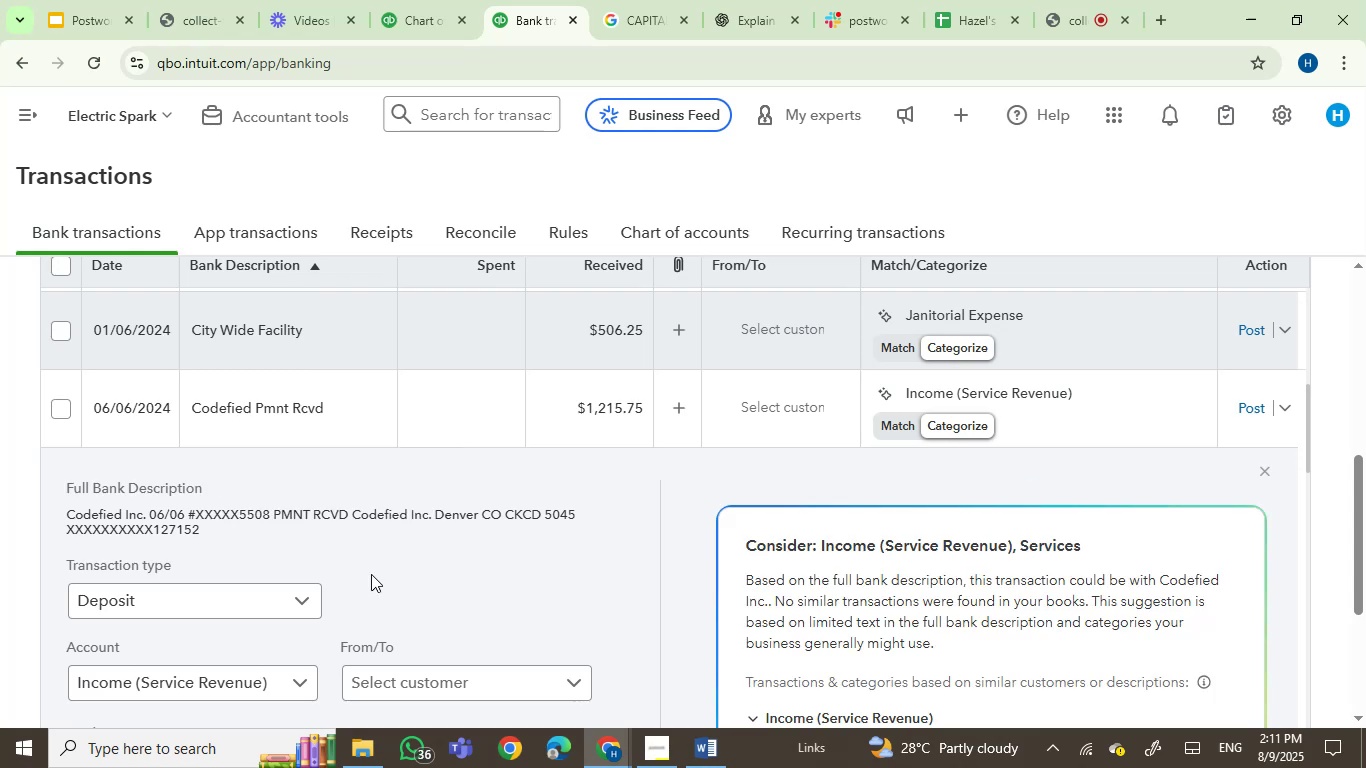 
wait(5.11)
 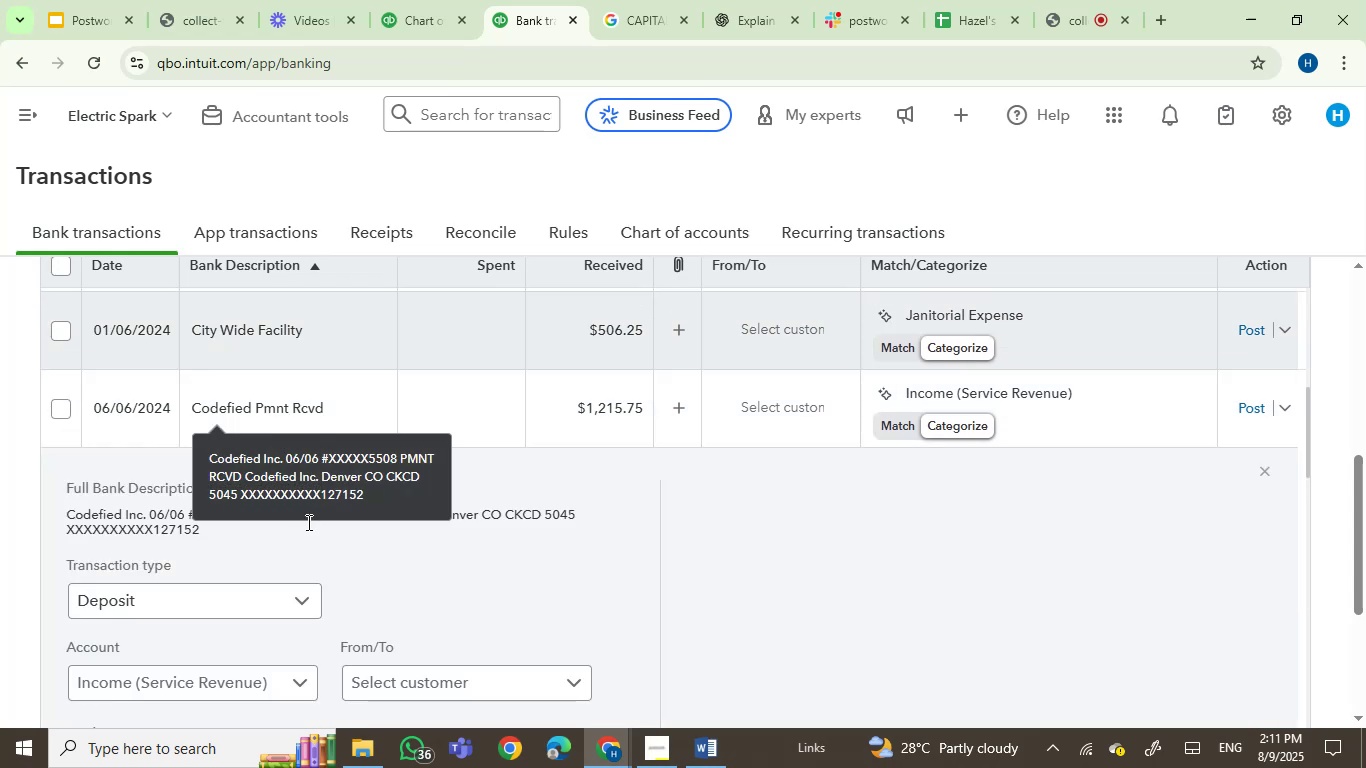 
left_click([272, 402])
 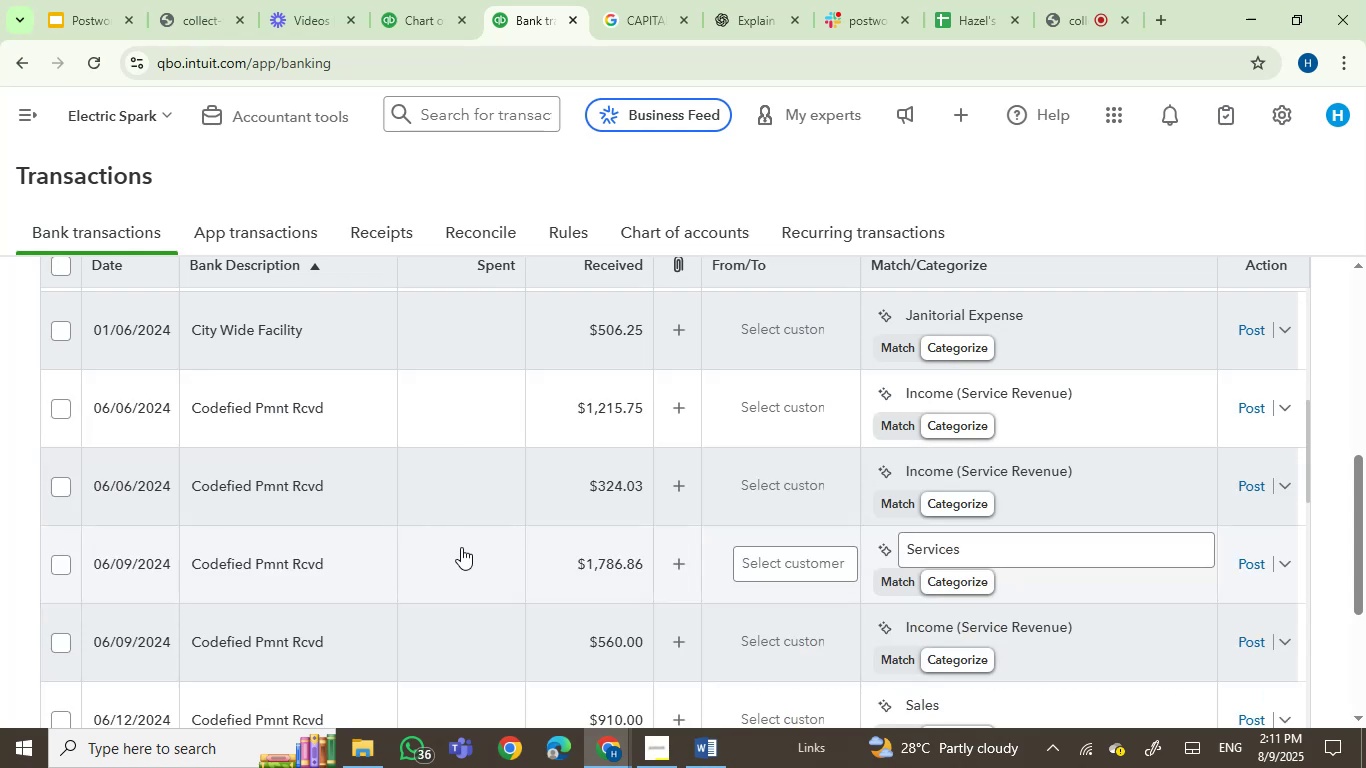 
left_click([298, 562])
 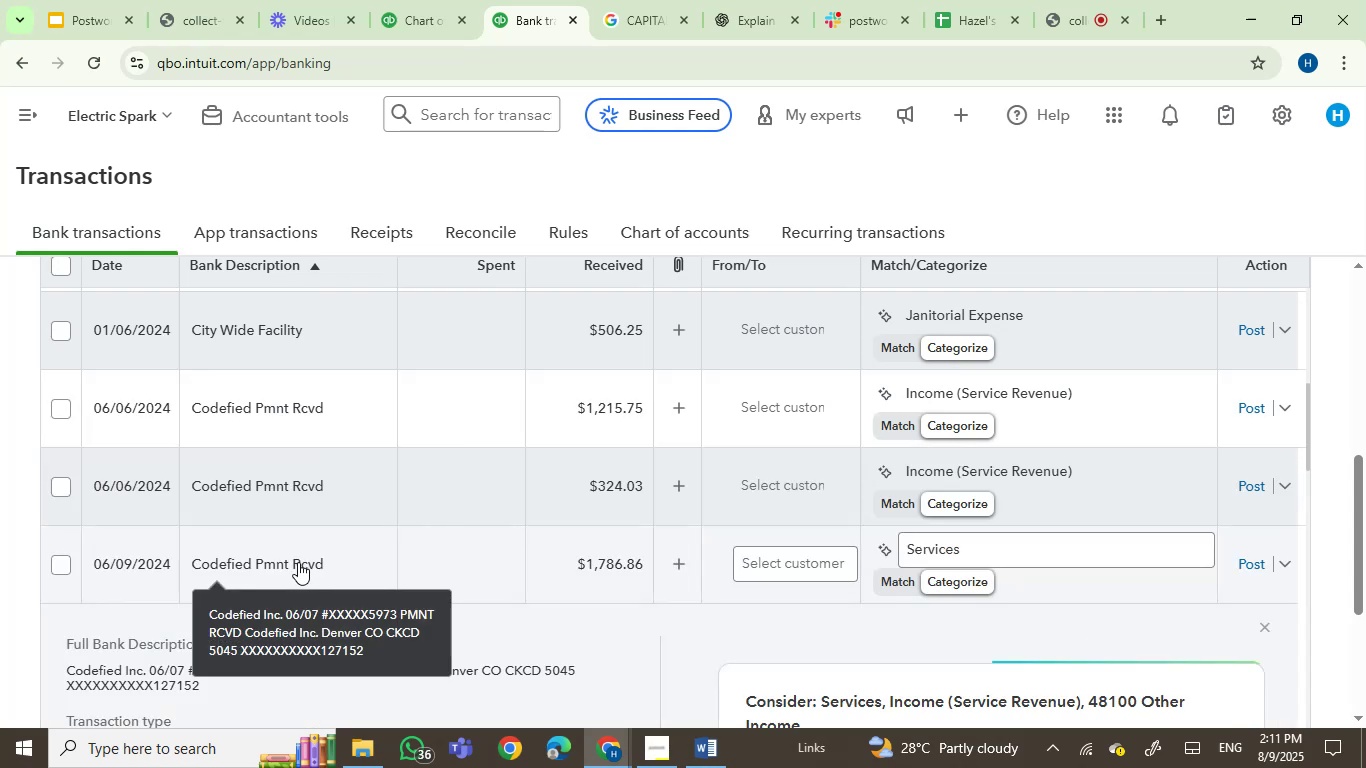 
left_click([298, 562])
 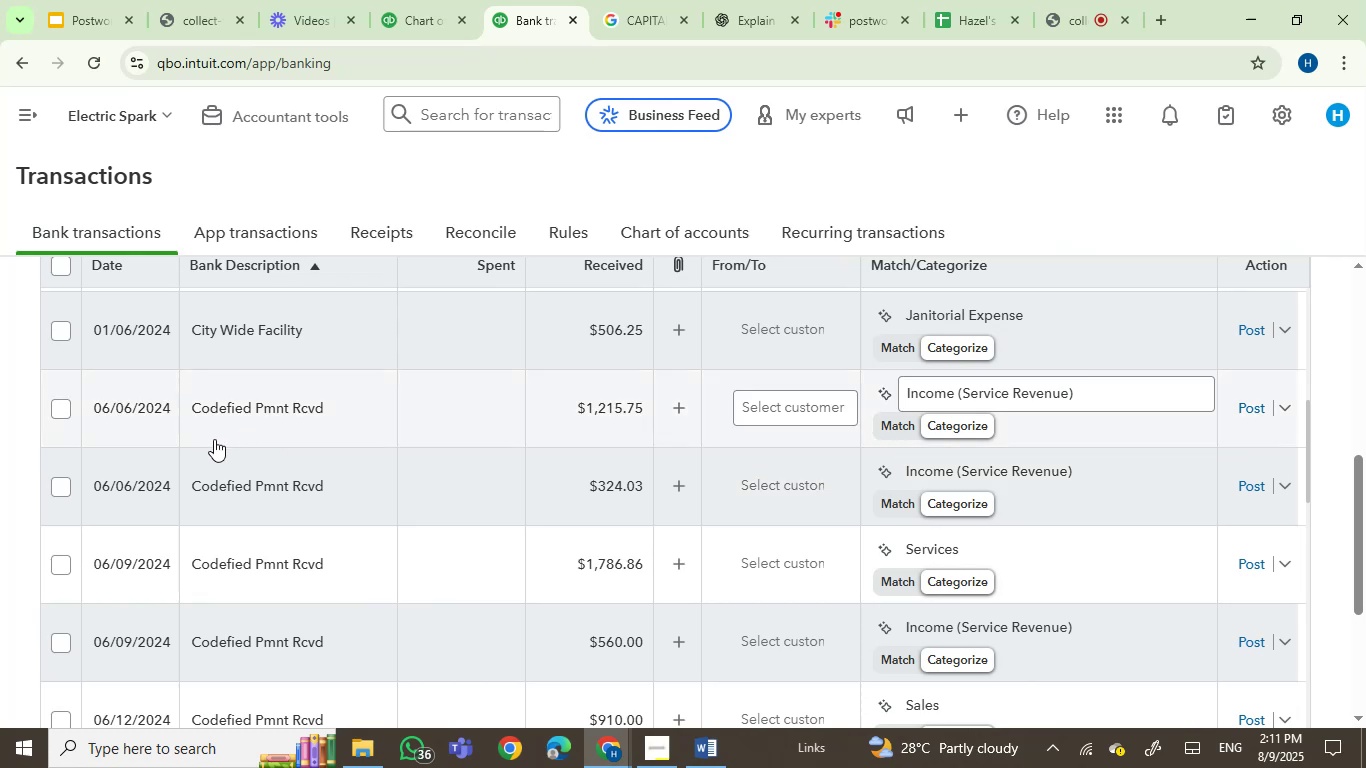 
left_click([63, 405])
 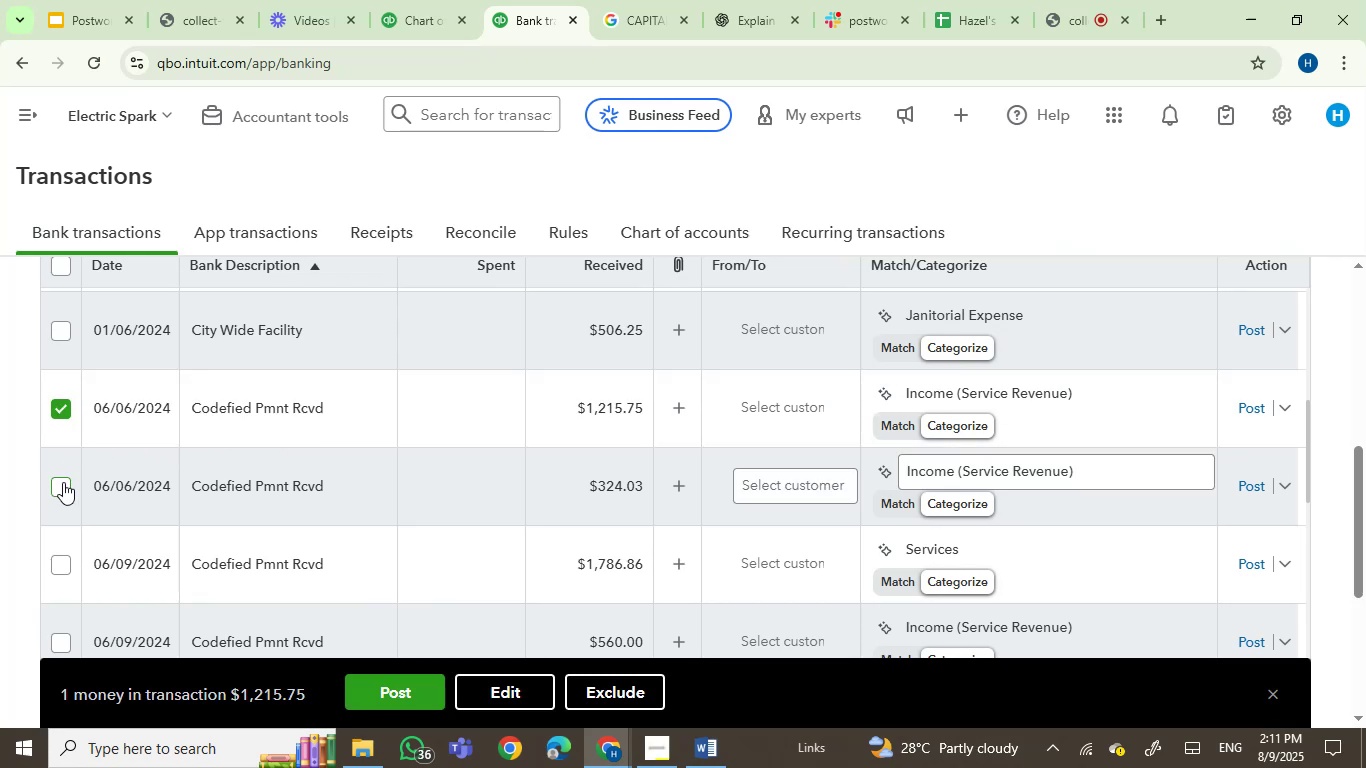 
left_click([62, 484])
 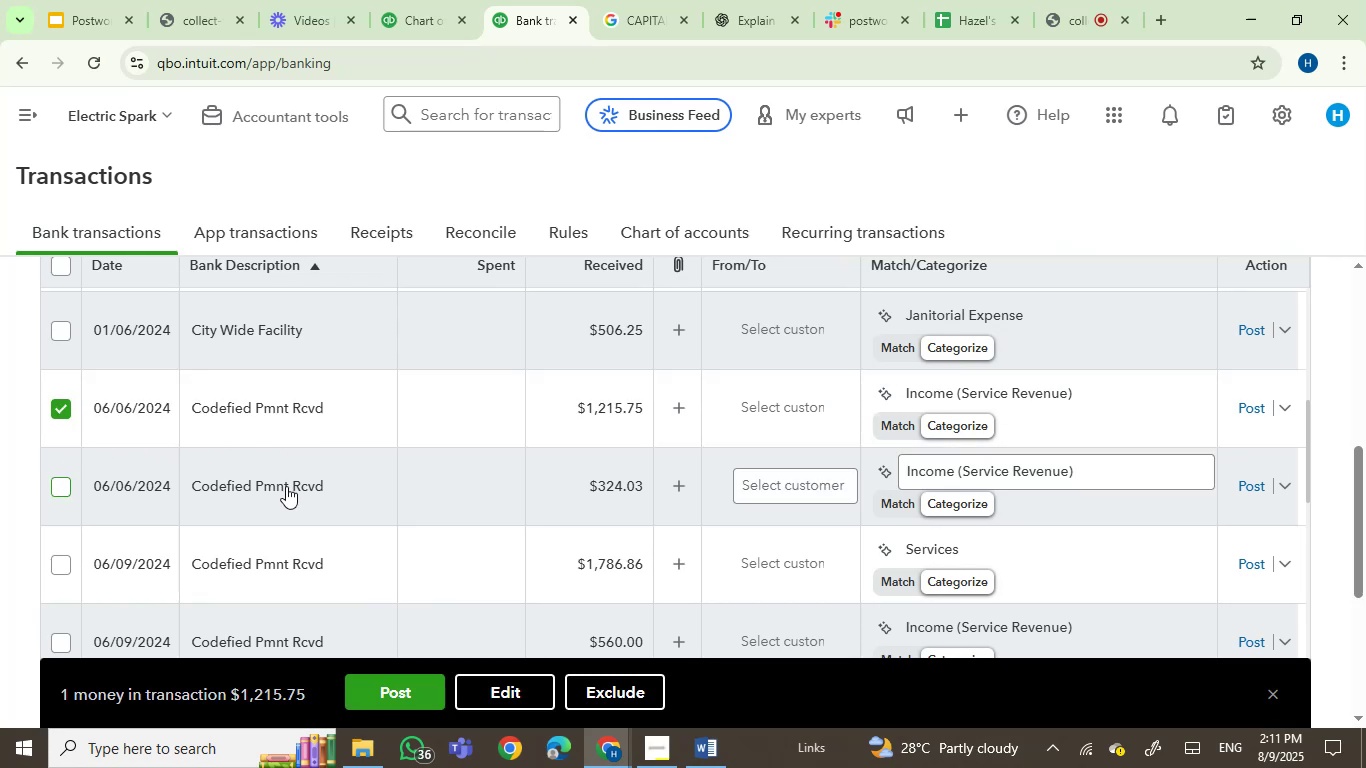 
scroll: coordinate [287, 487], scroll_direction: down, amount: 1.0
 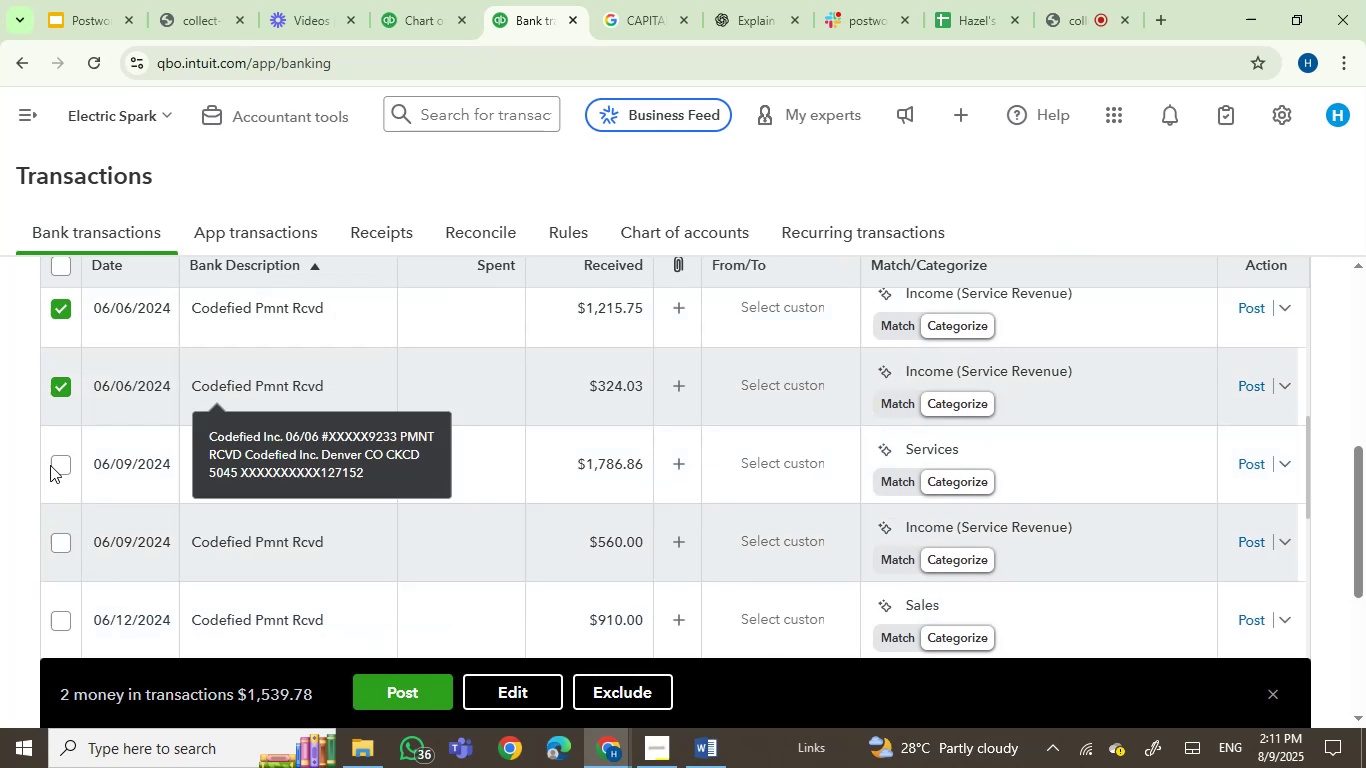 
left_click([56, 465])
 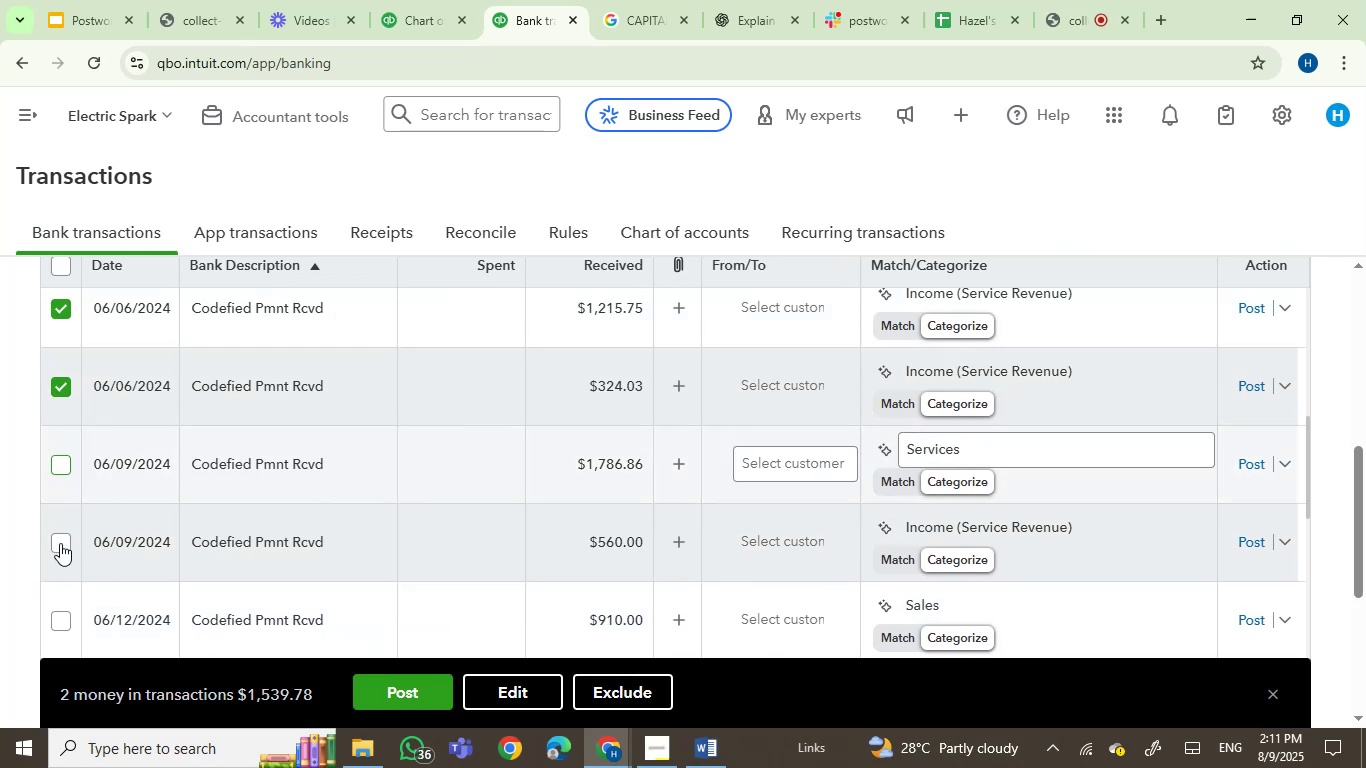 
left_click([55, 540])
 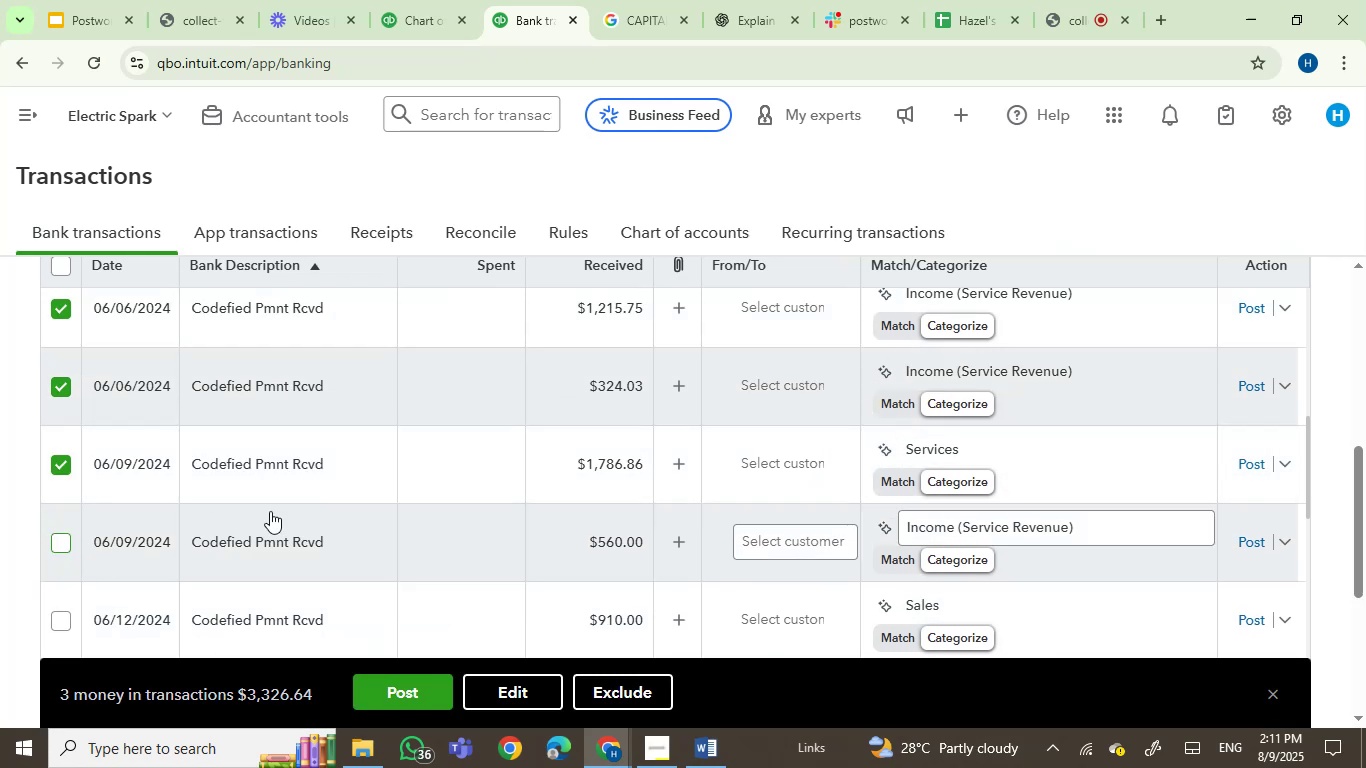 
scroll: coordinate [402, 524], scroll_direction: down, amount: 3.0
 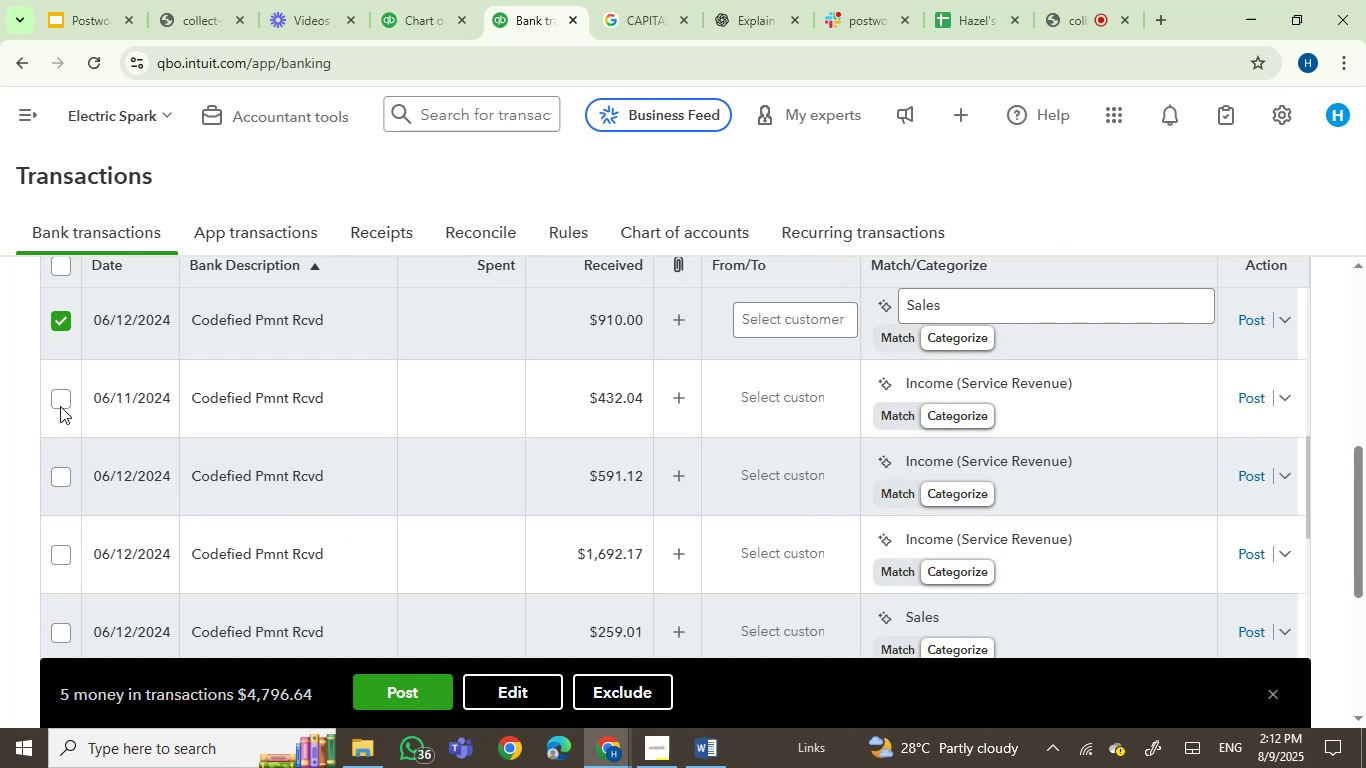 
left_click([56, 396])
 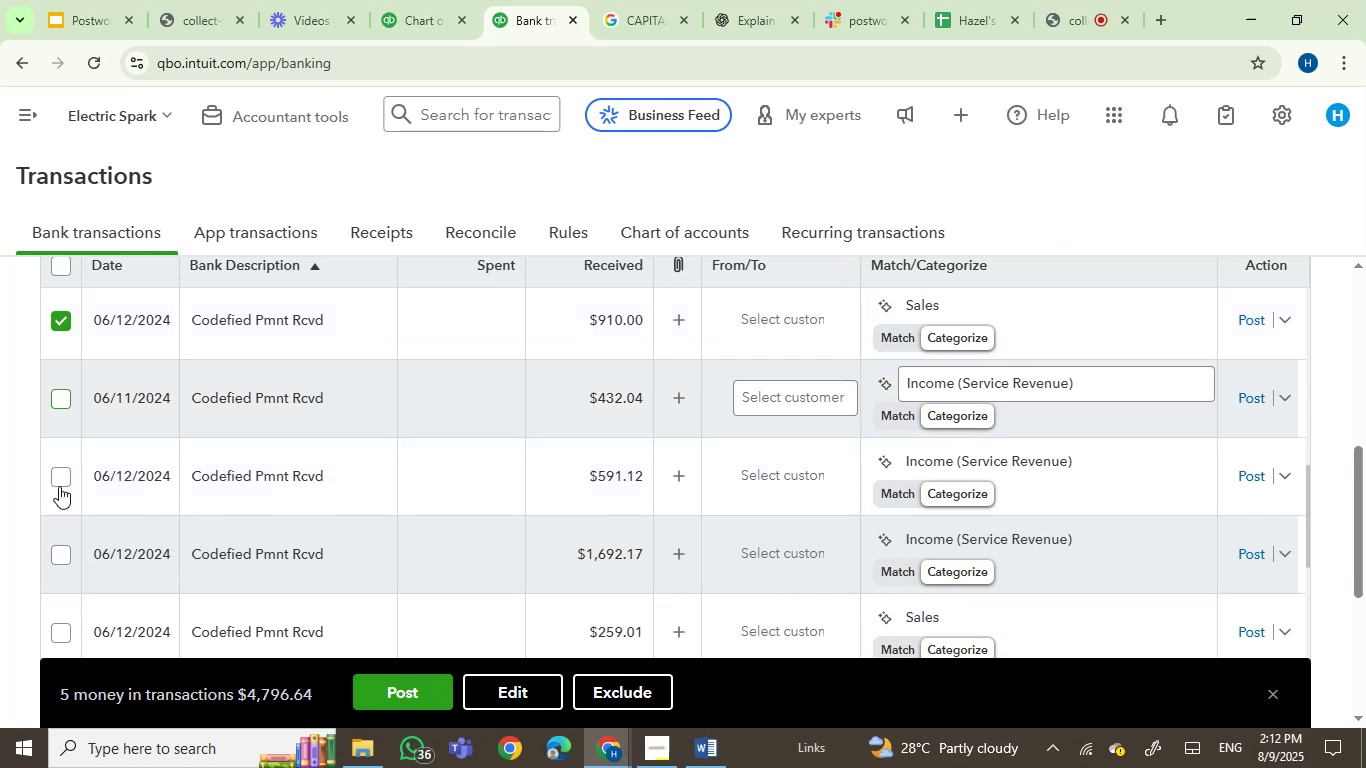 
left_click([59, 486])
 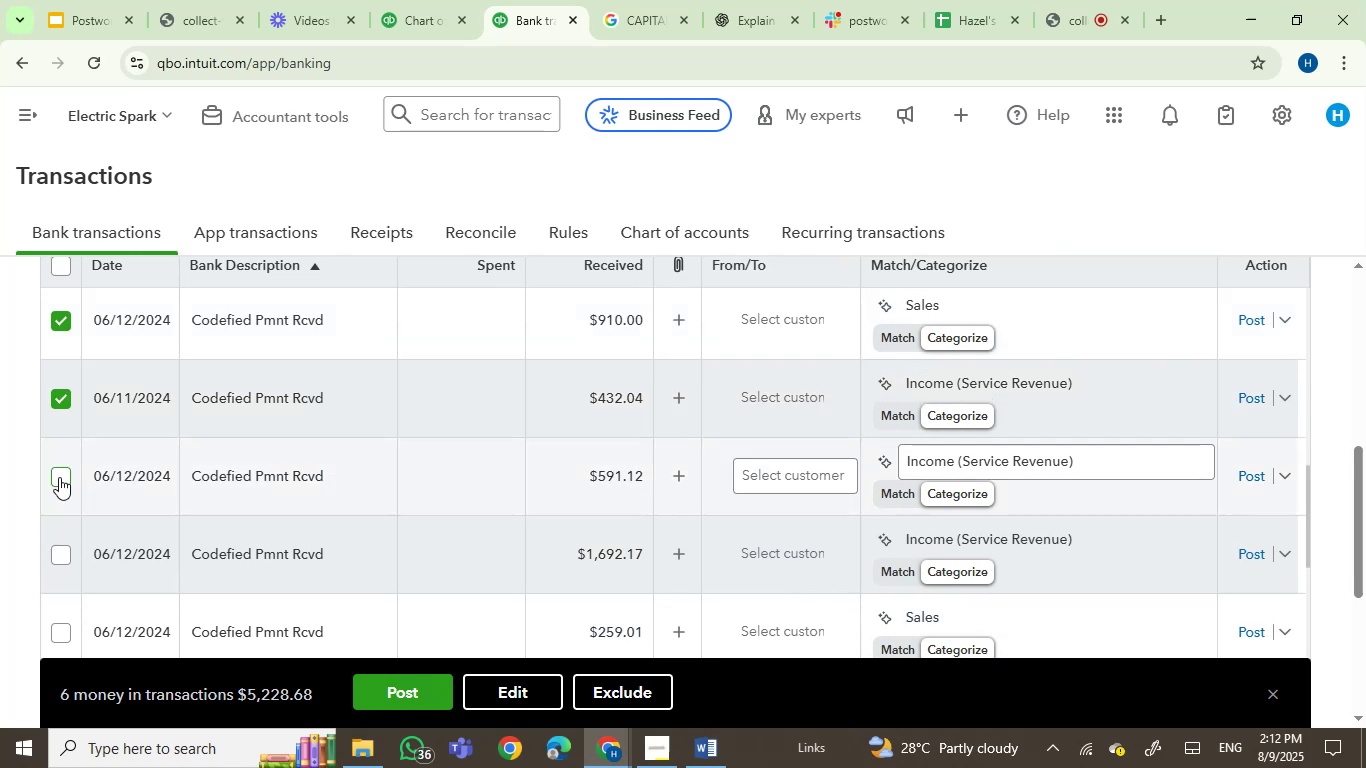 
left_click([59, 477])
 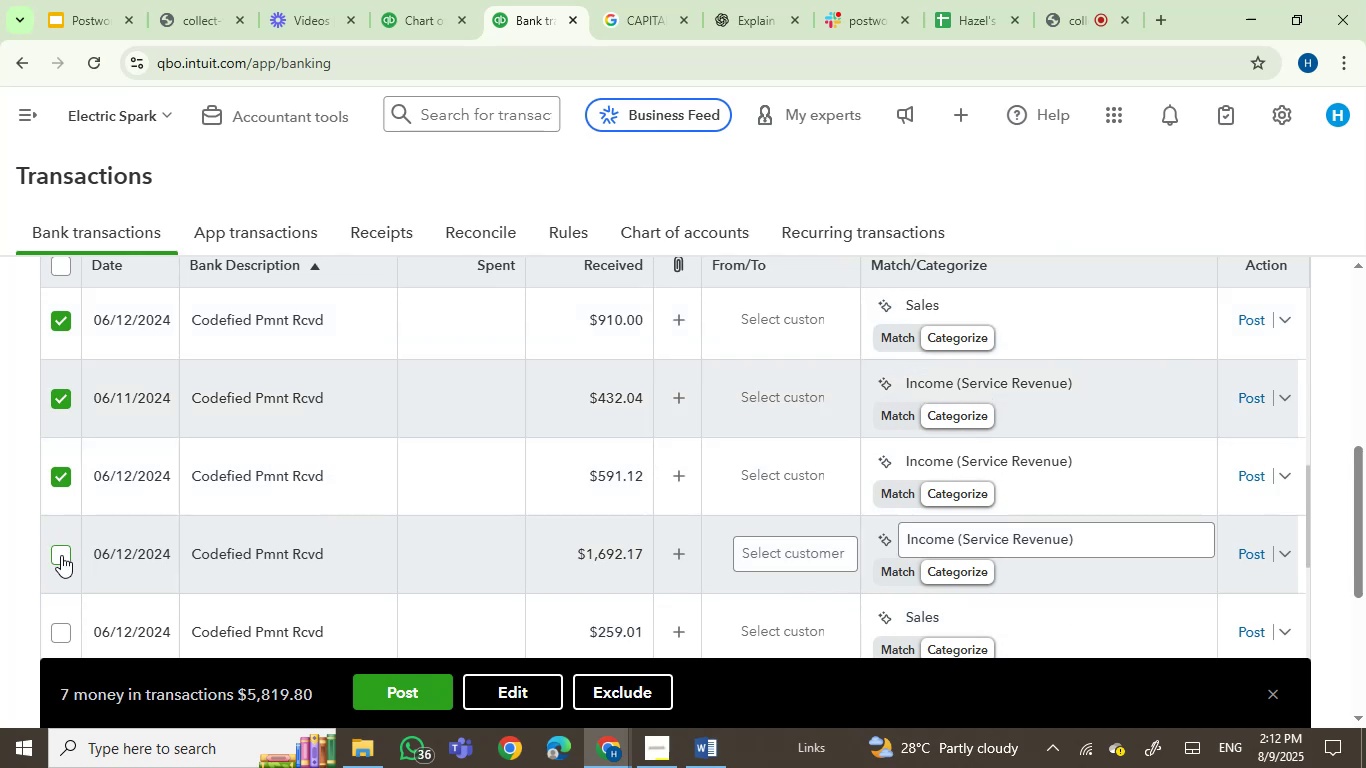 
left_click([60, 555])
 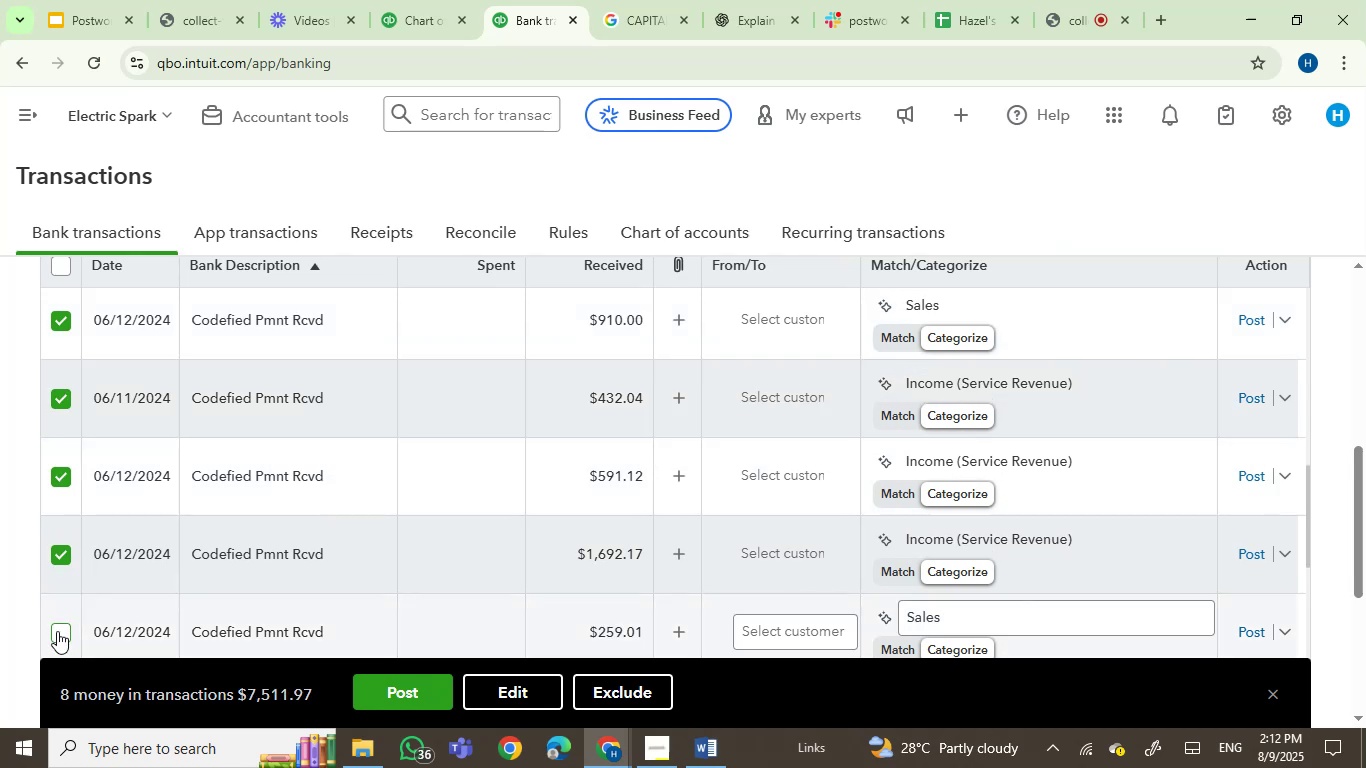 
left_click([57, 632])
 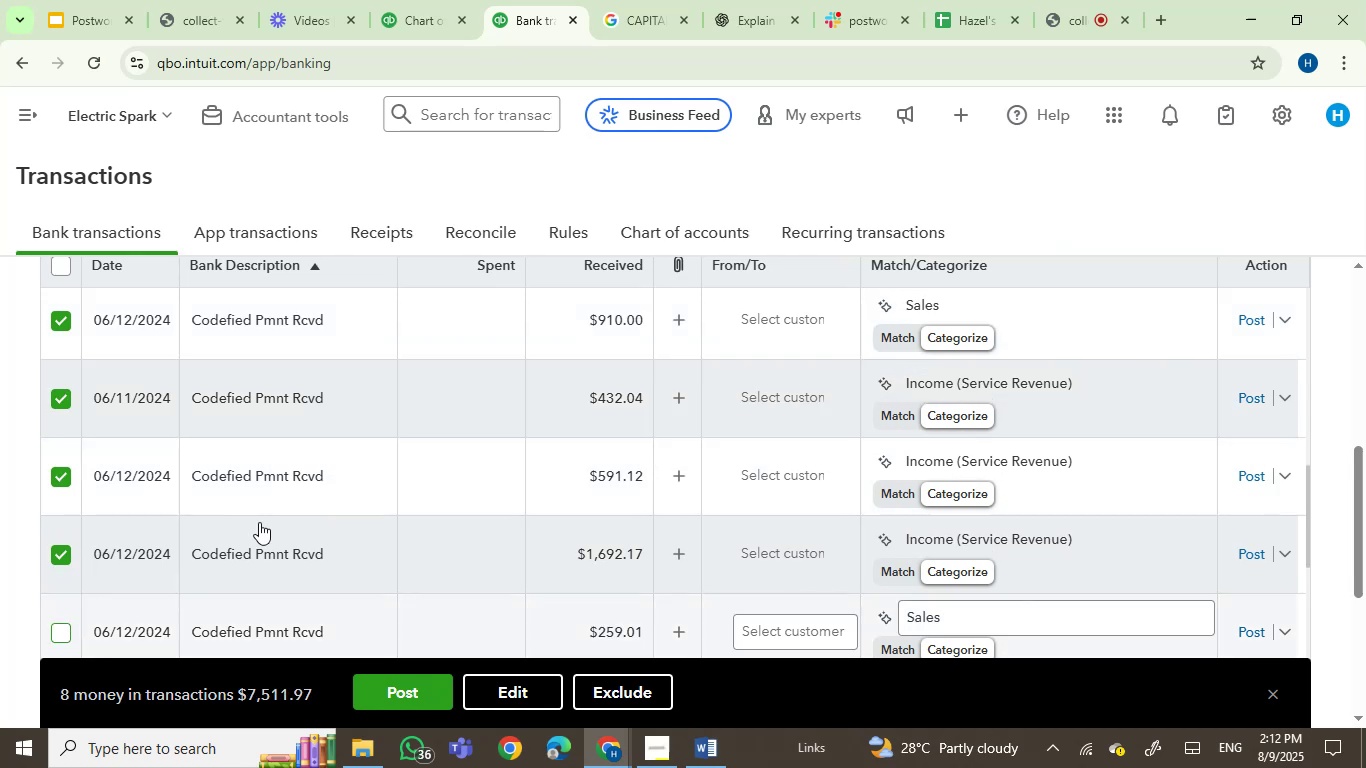 
scroll: coordinate [299, 524], scroll_direction: down, amount: 2.0
 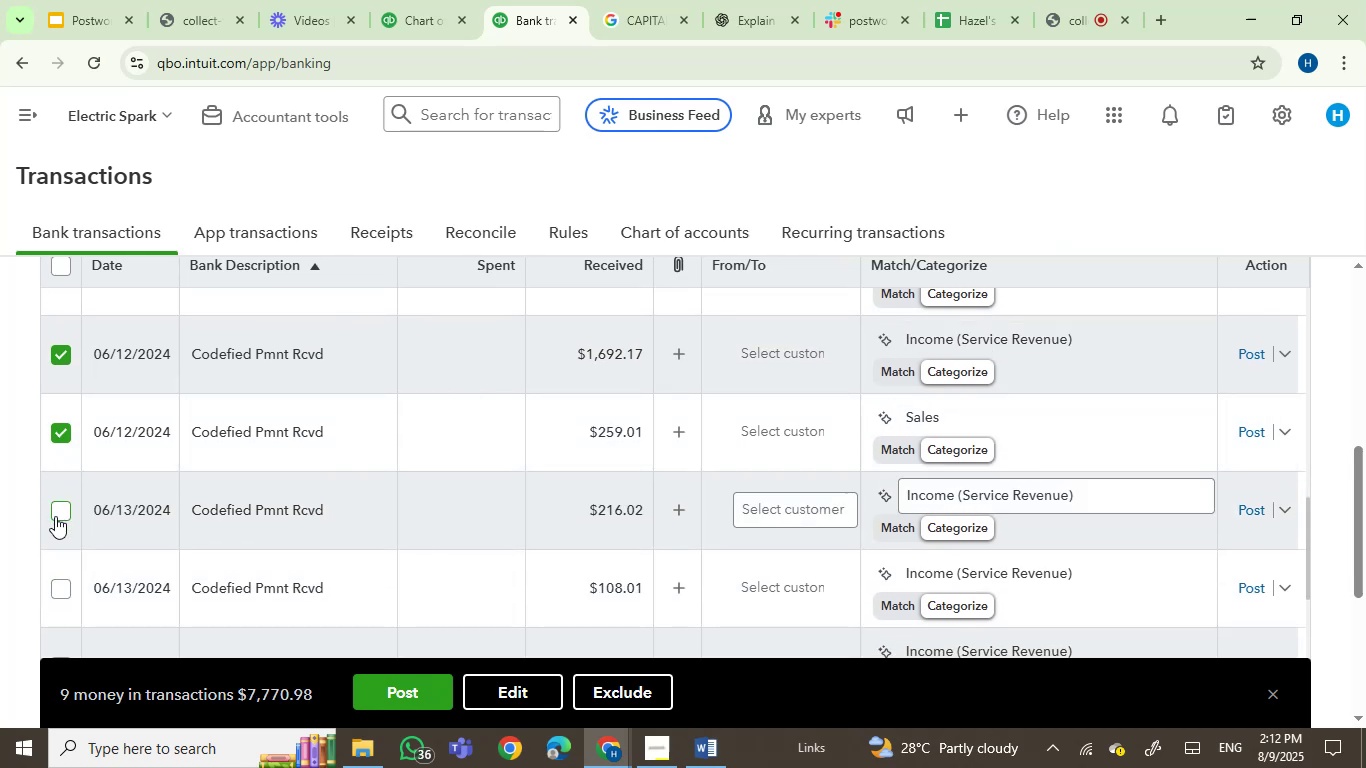 
left_click([58, 513])
 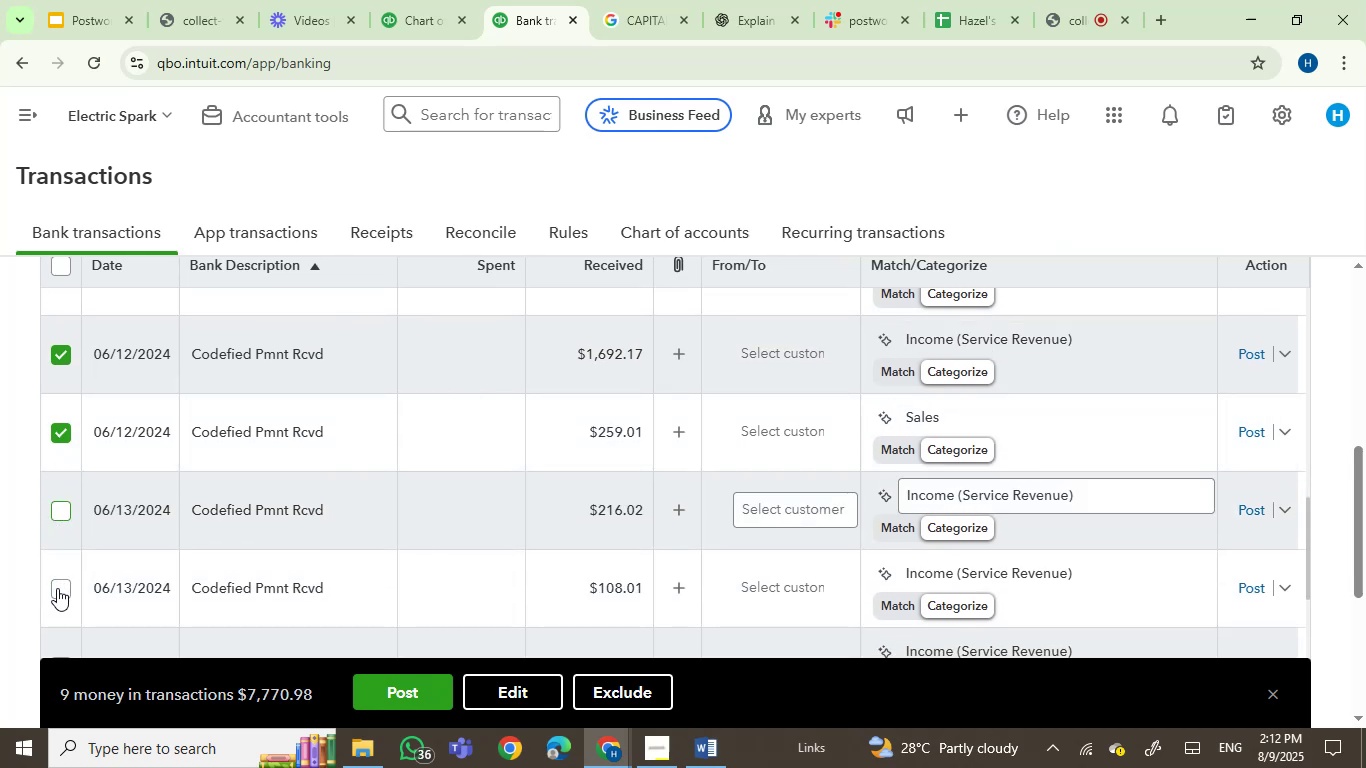 
left_click([57, 588])
 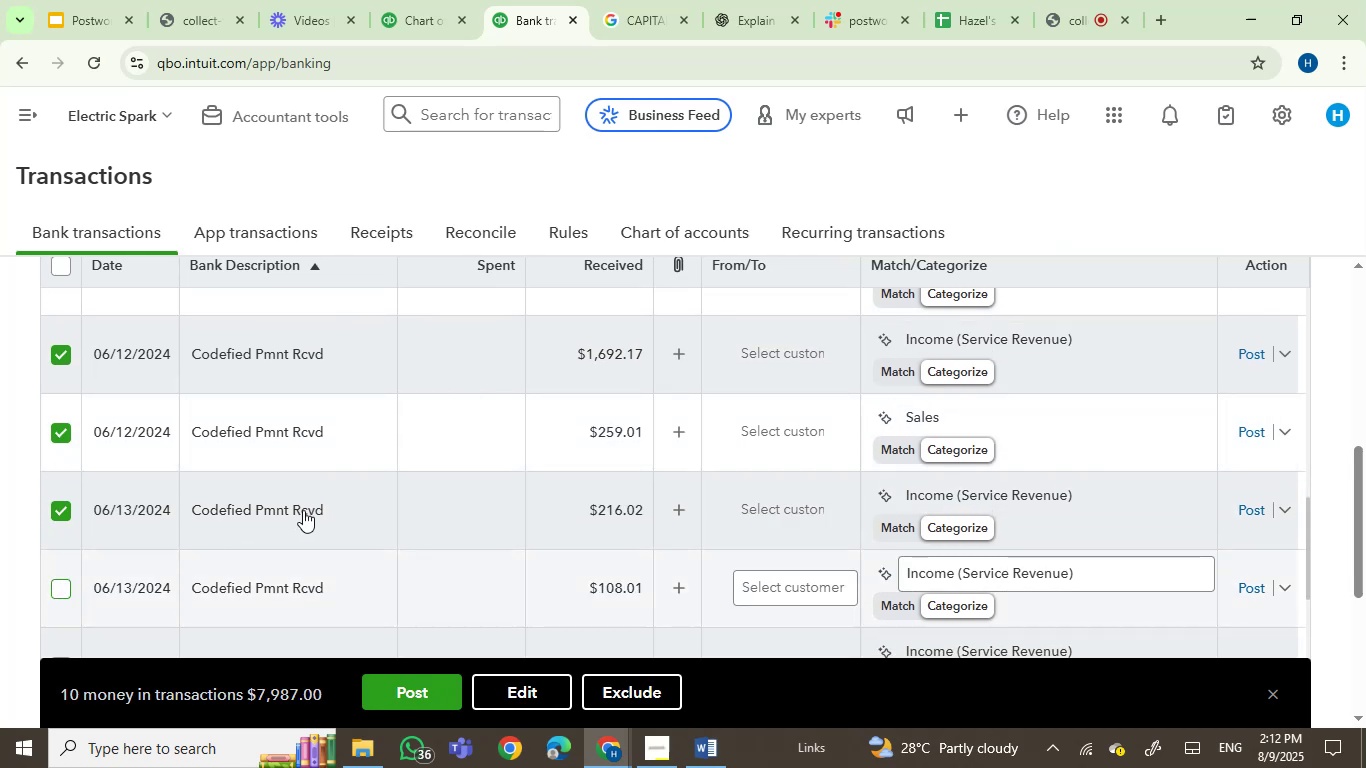 
scroll: coordinate [306, 510], scroll_direction: down, amount: 2.0
 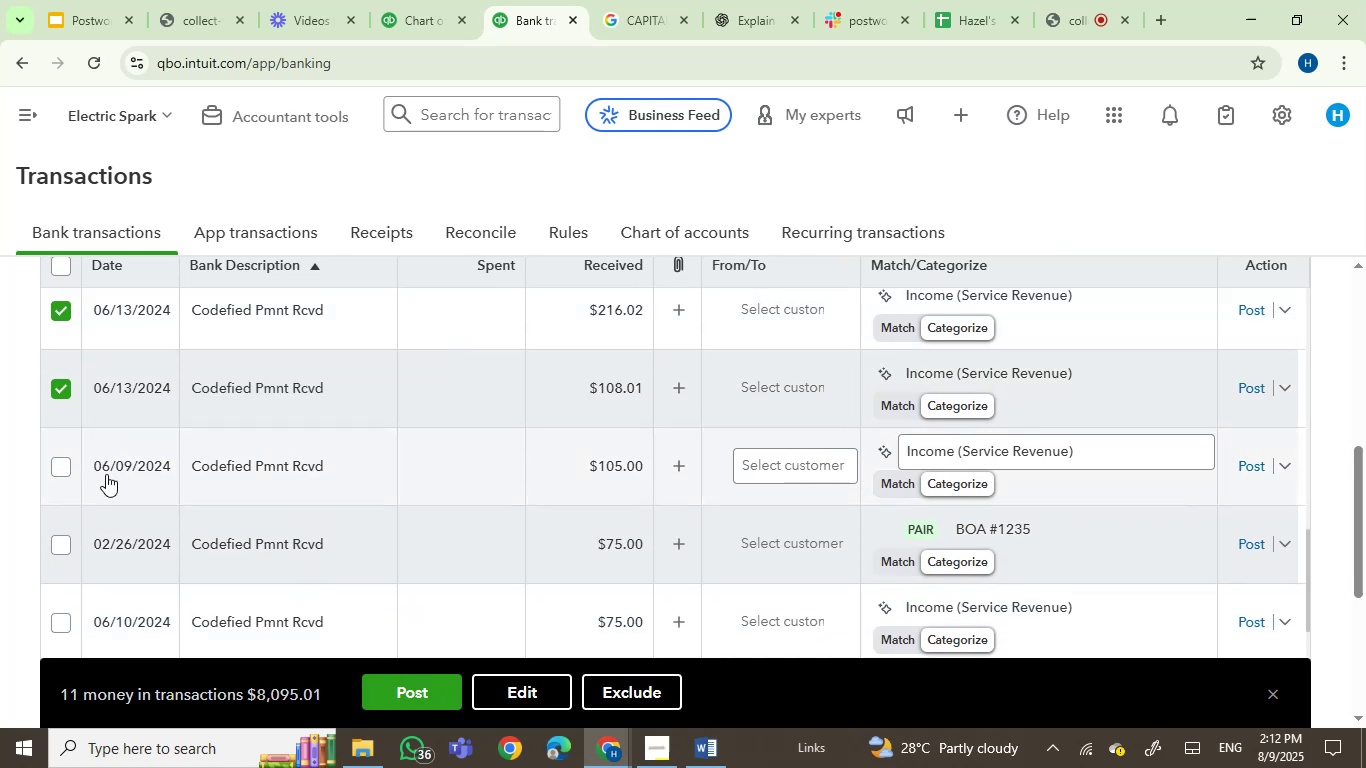 
left_click([61, 468])
 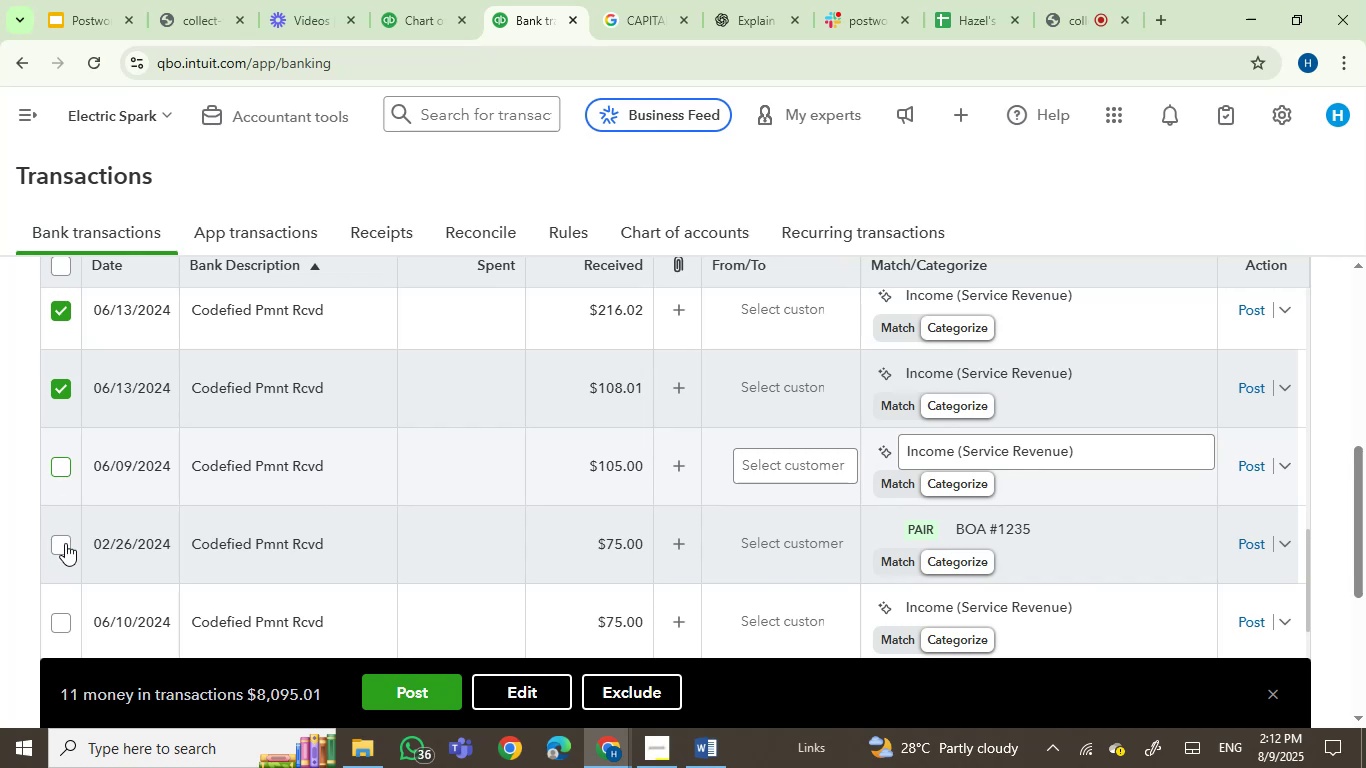 
left_click([65, 543])
 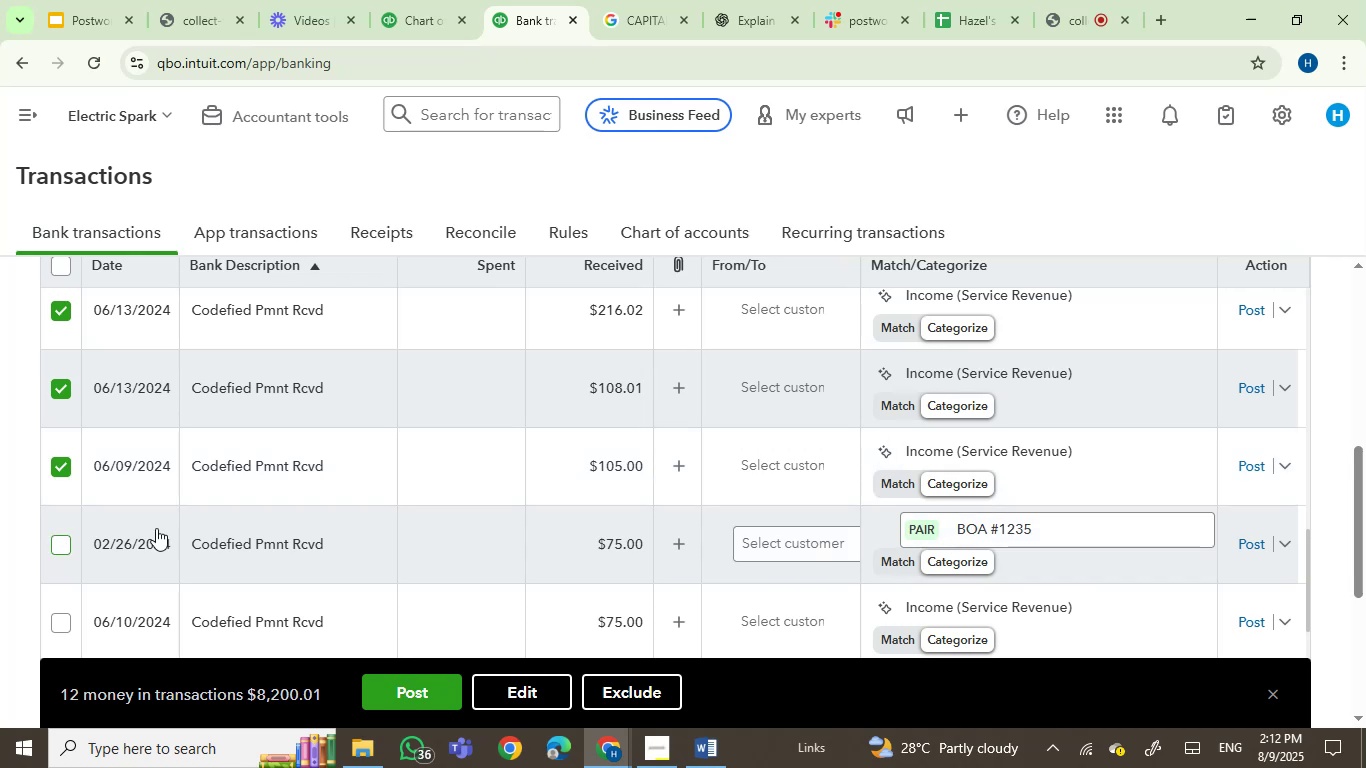 
scroll: coordinate [177, 525], scroll_direction: down, amount: 2.0
 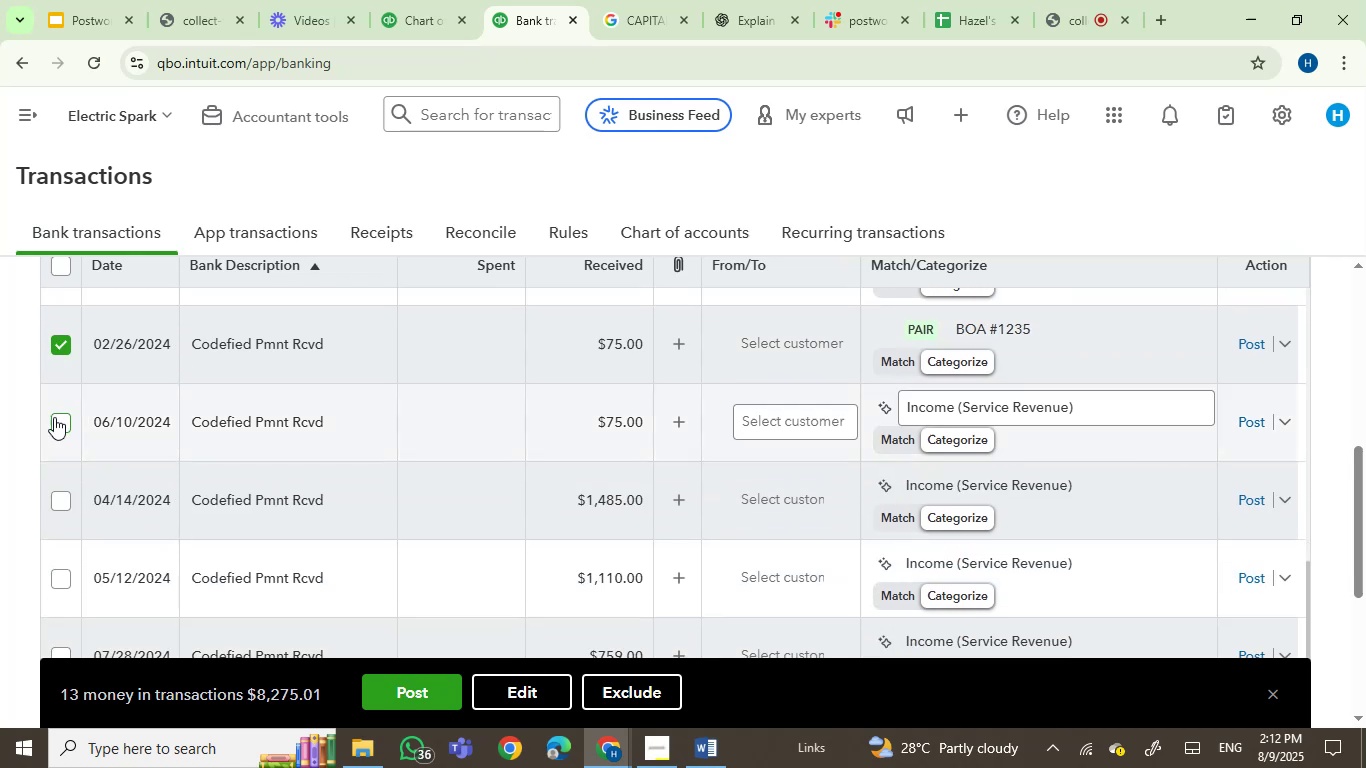 
left_click([54, 418])
 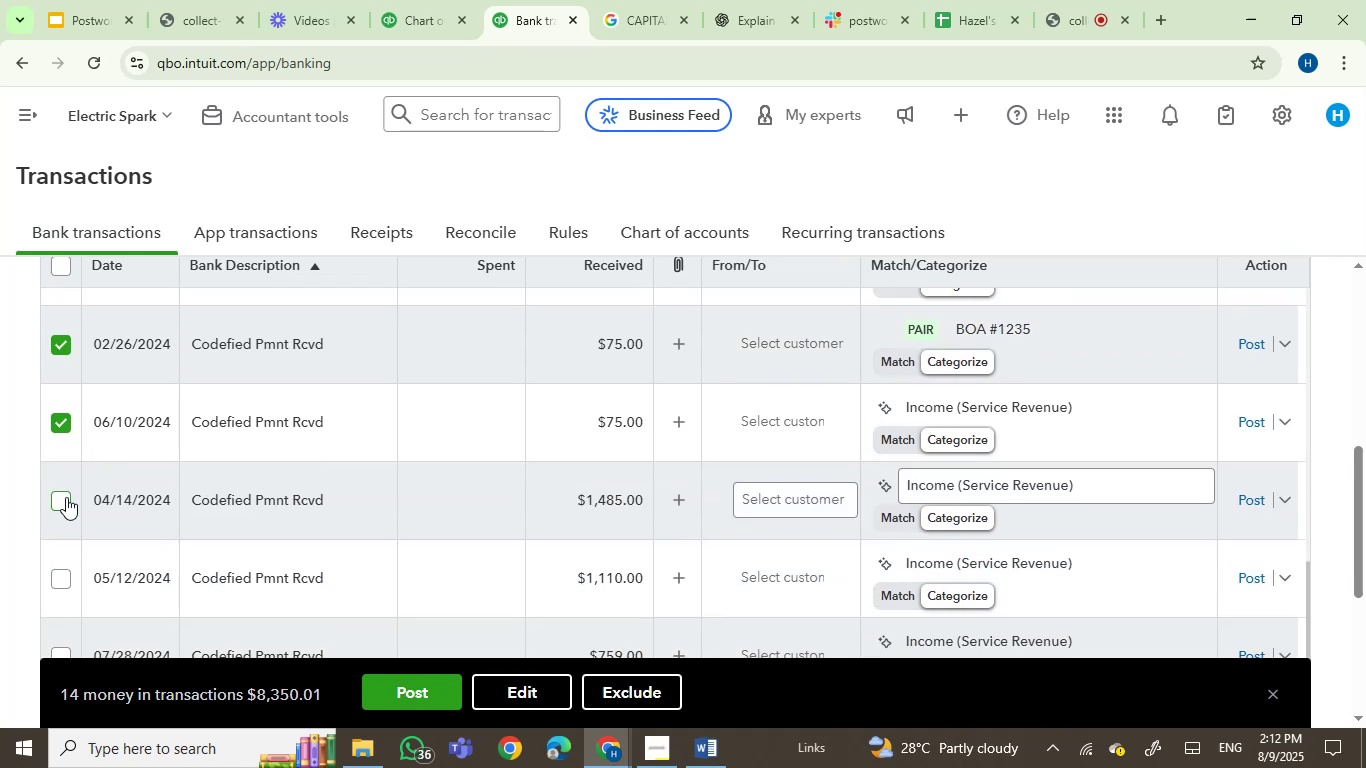 
left_click([65, 498])
 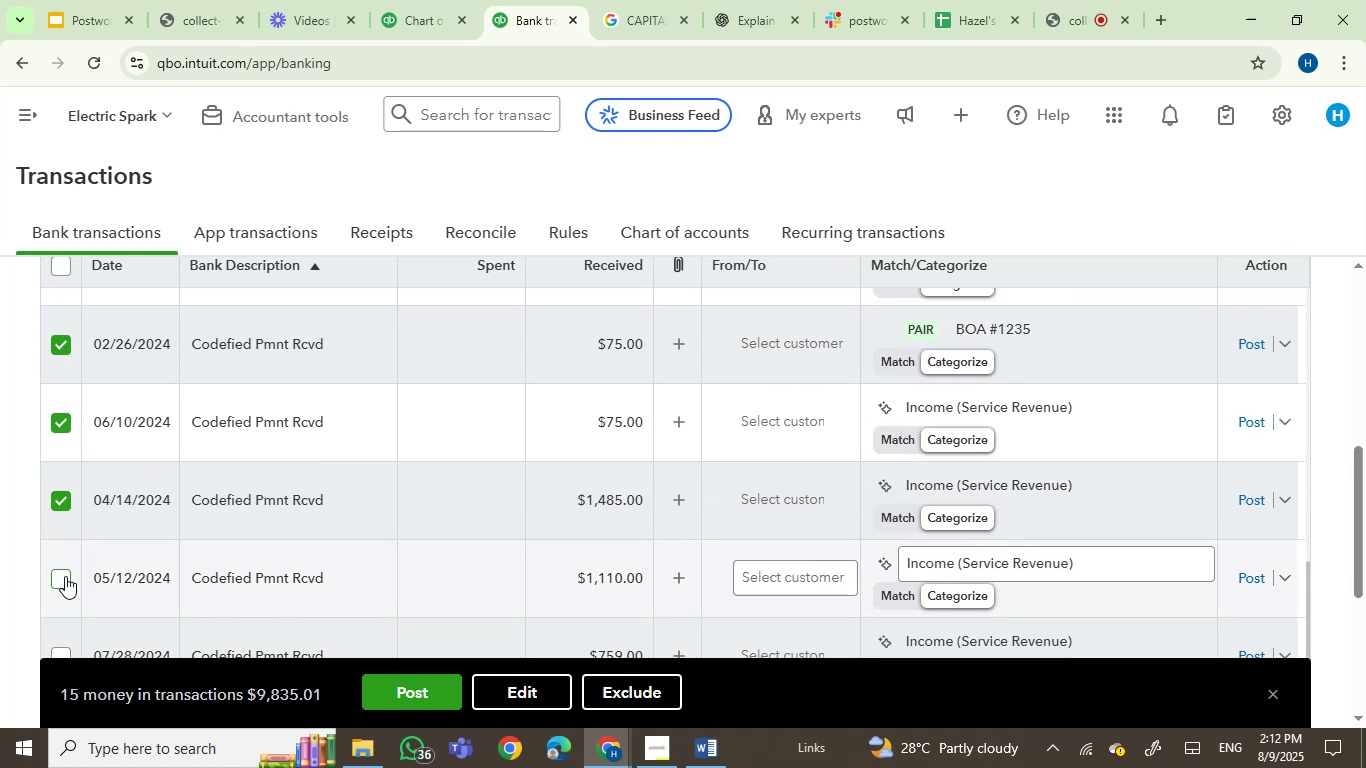 
left_click([65, 576])
 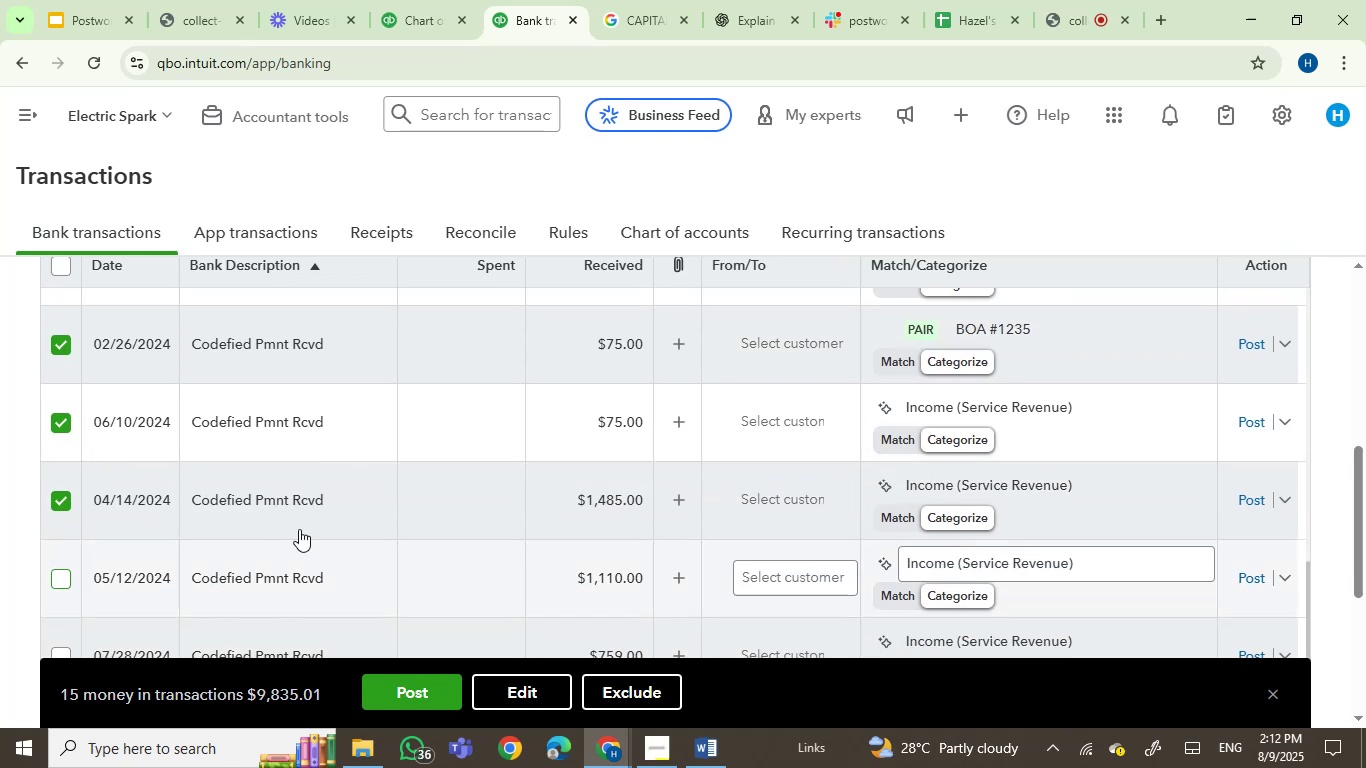 
scroll: coordinate [304, 530], scroll_direction: down, amount: 2.0
 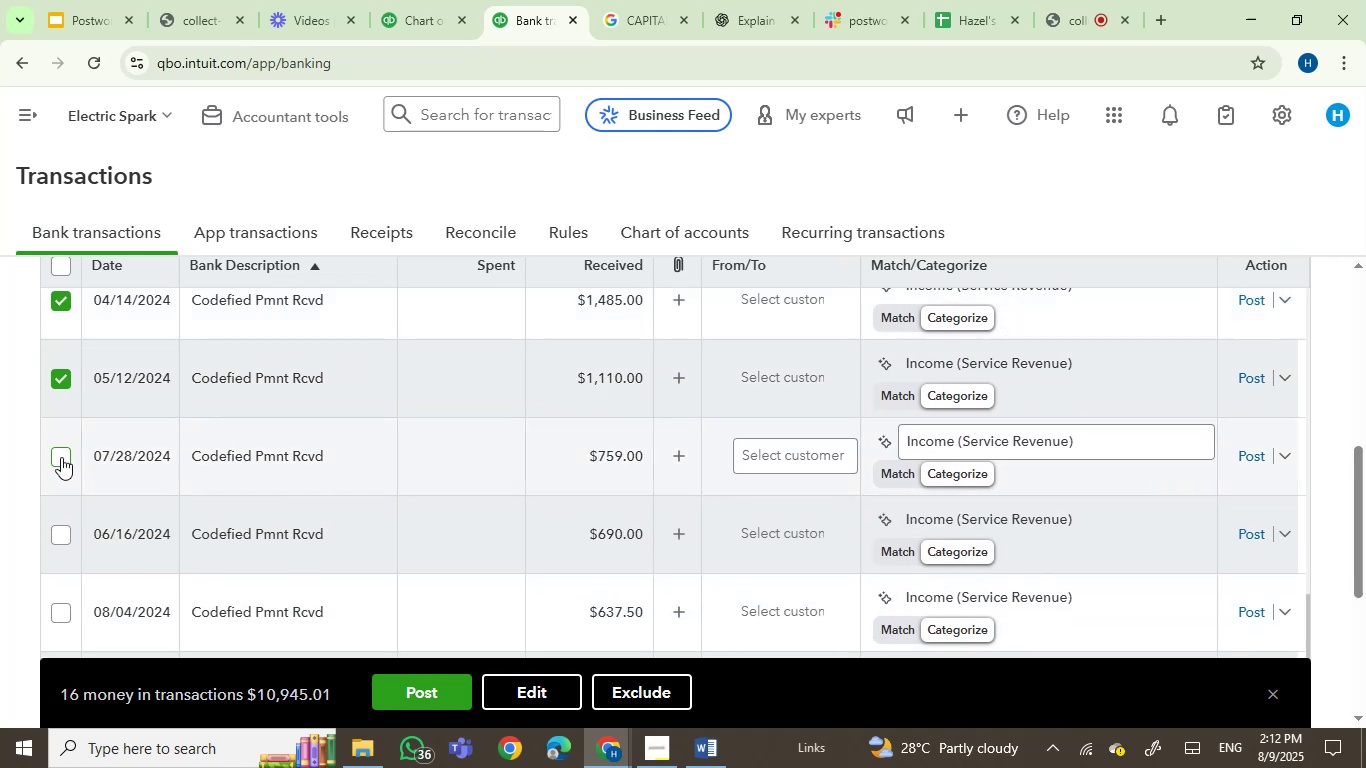 
left_click([61, 458])
 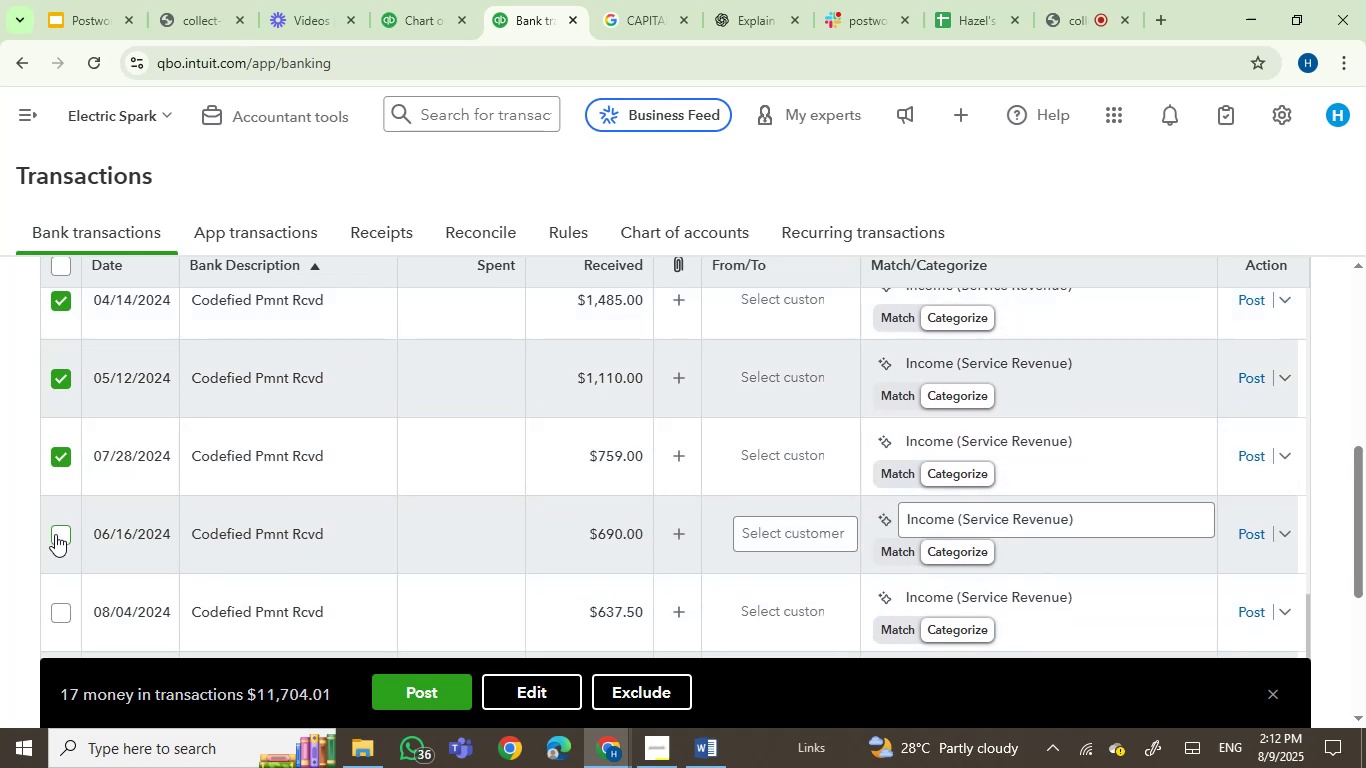 
left_click([56, 533])
 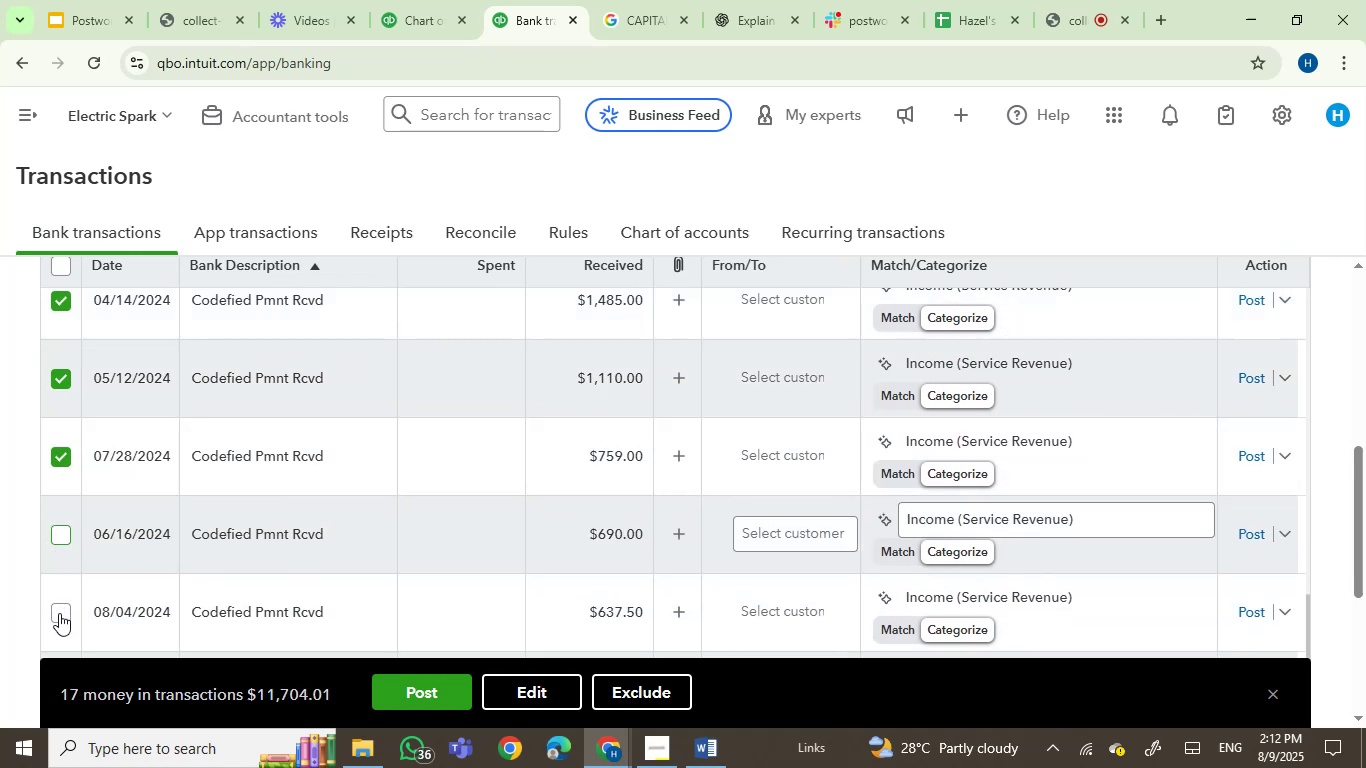 
left_click([59, 614])
 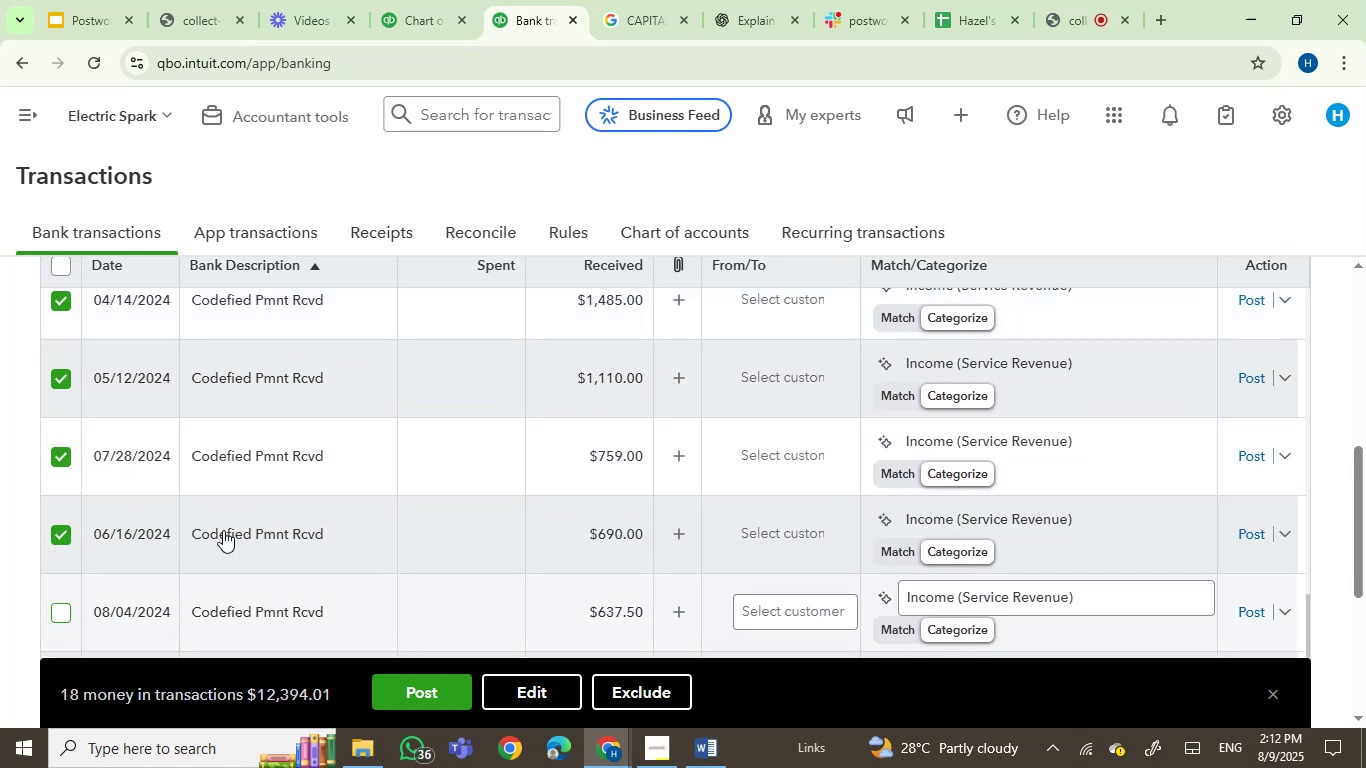 
scroll: coordinate [242, 526], scroll_direction: down, amount: 3.0
 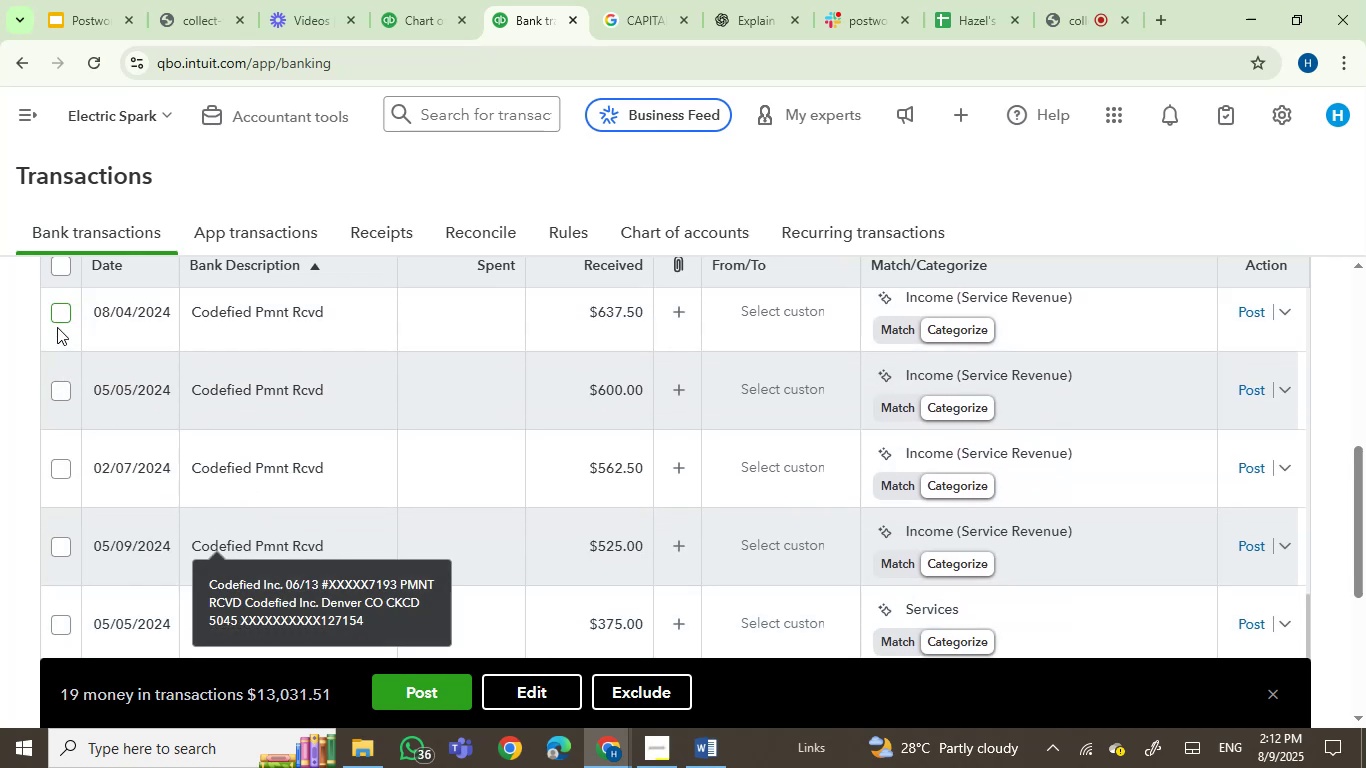 
left_click([57, 318])
 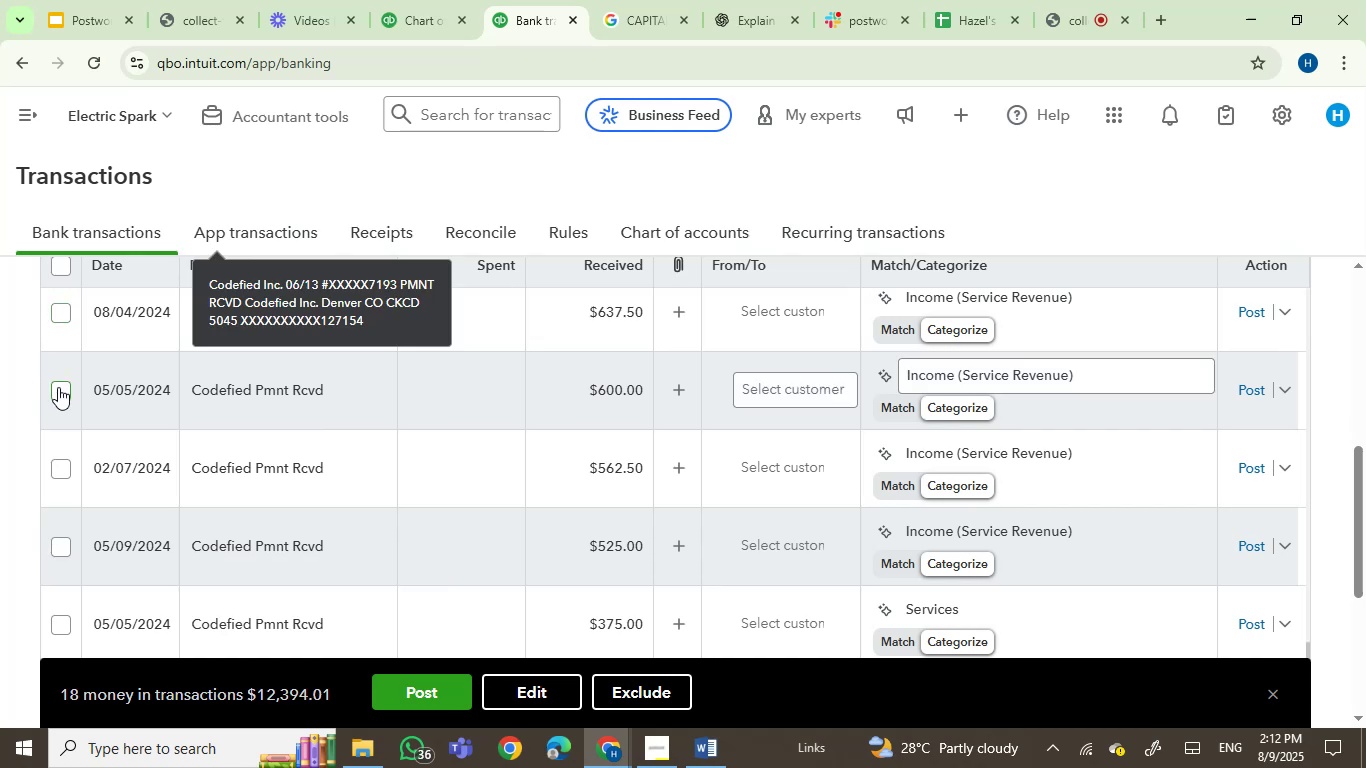 
double_click([58, 387])
 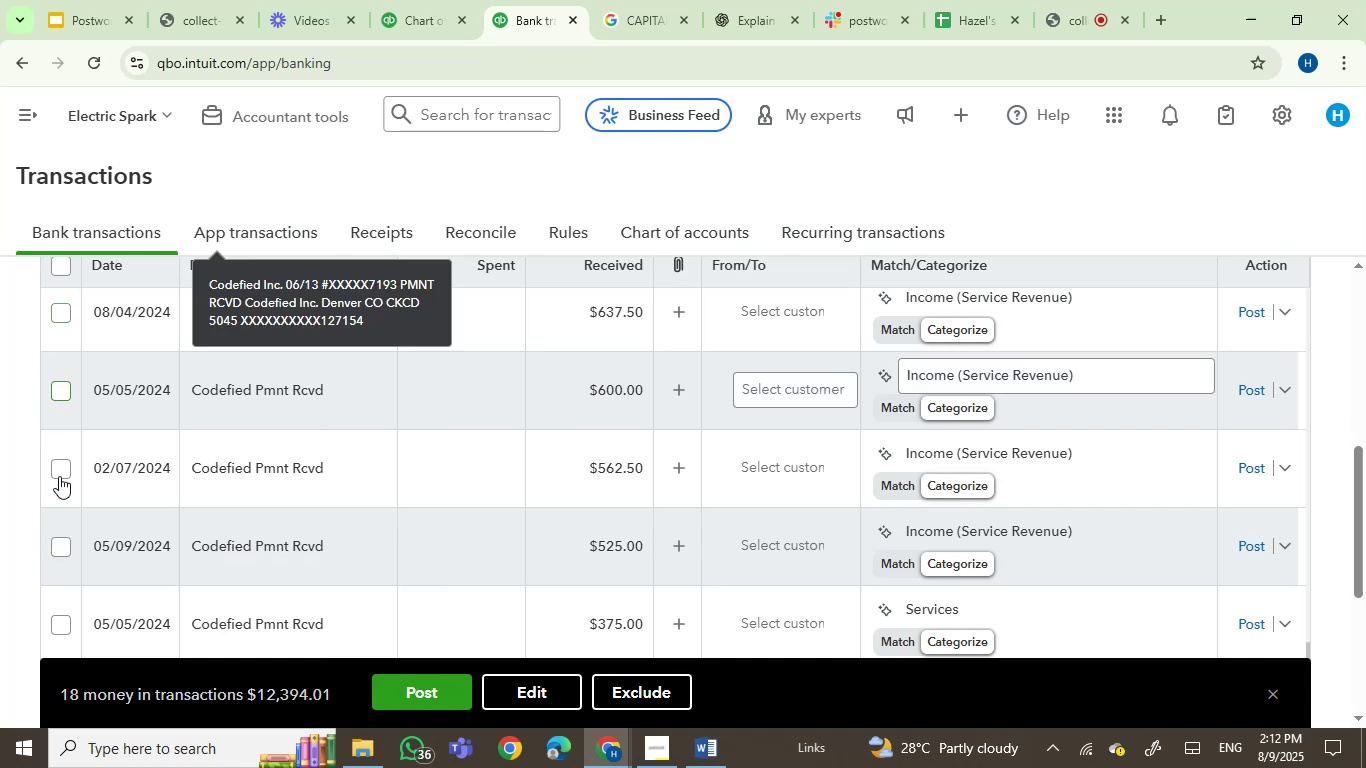 
left_click([59, 475])
 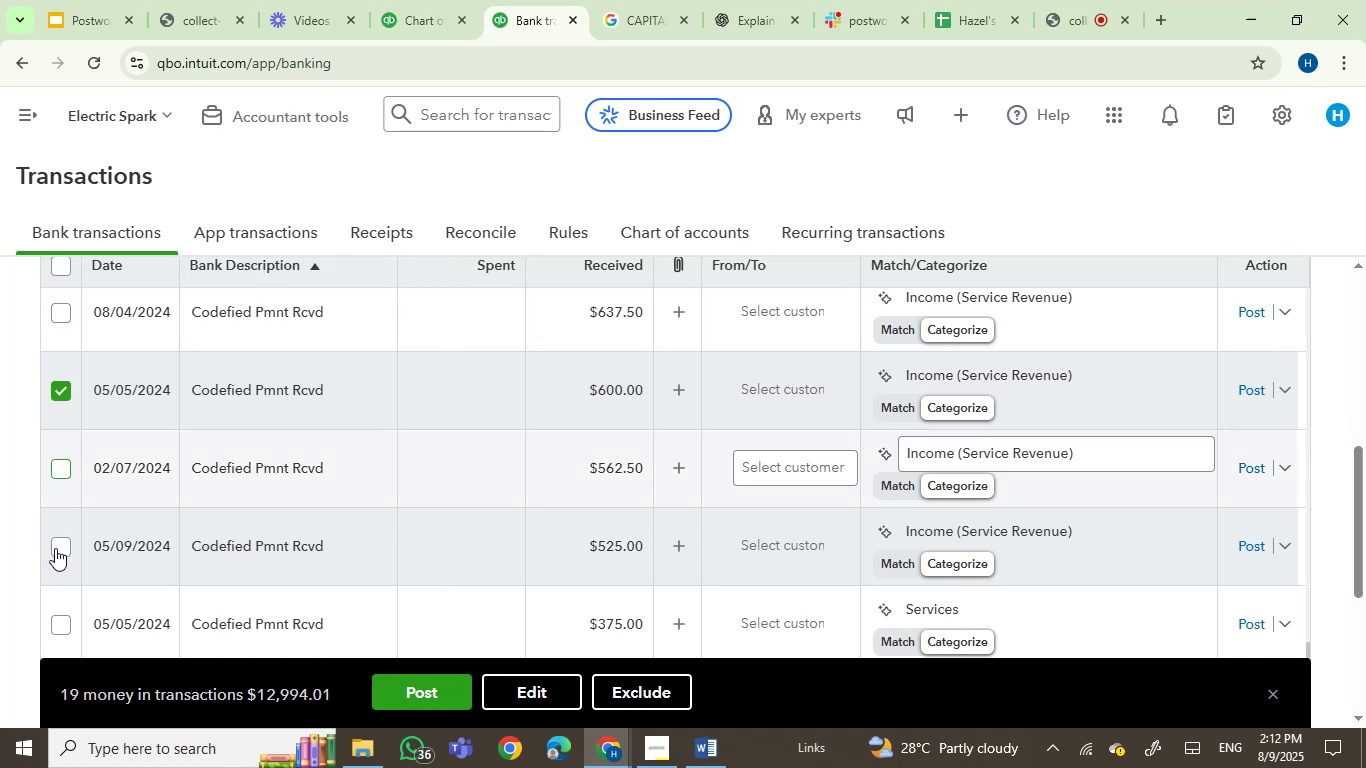 
left_click([55, 548])
 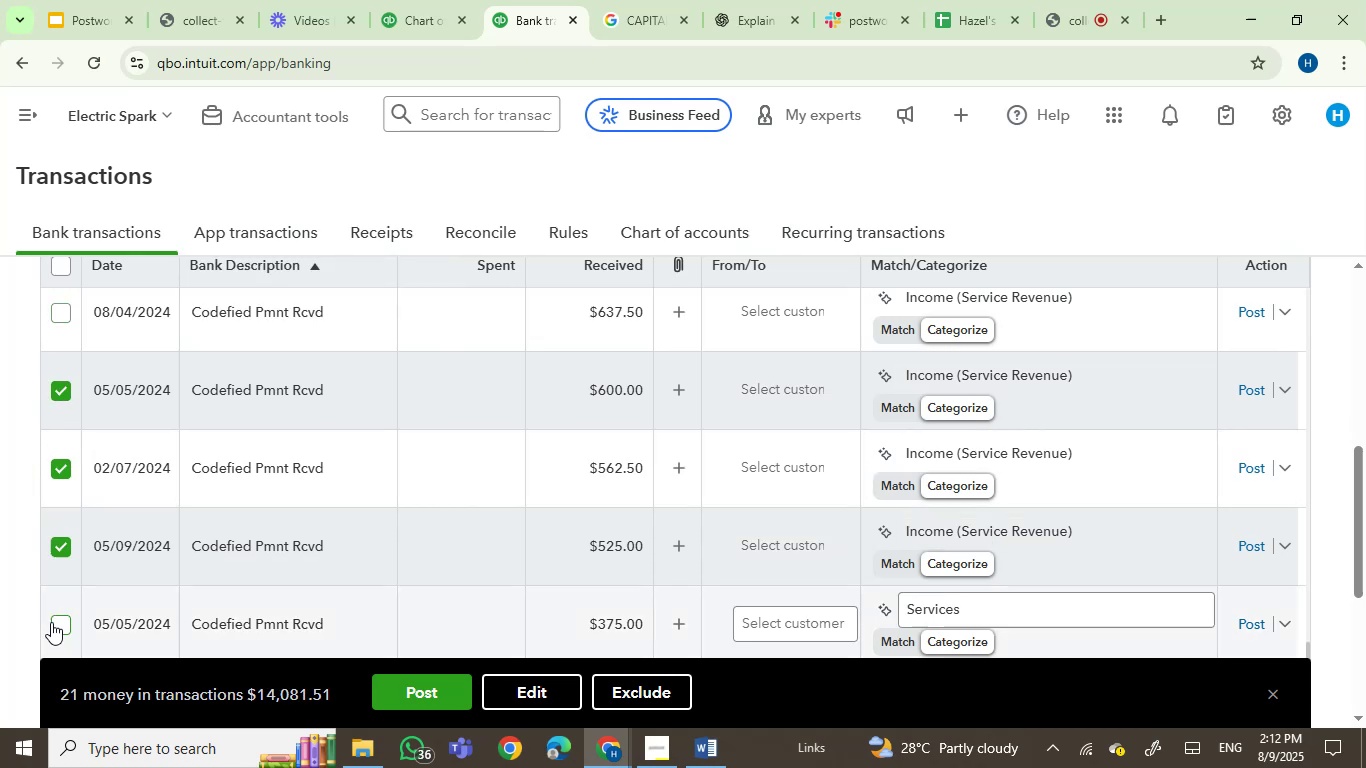 
left_click([51, 622])
 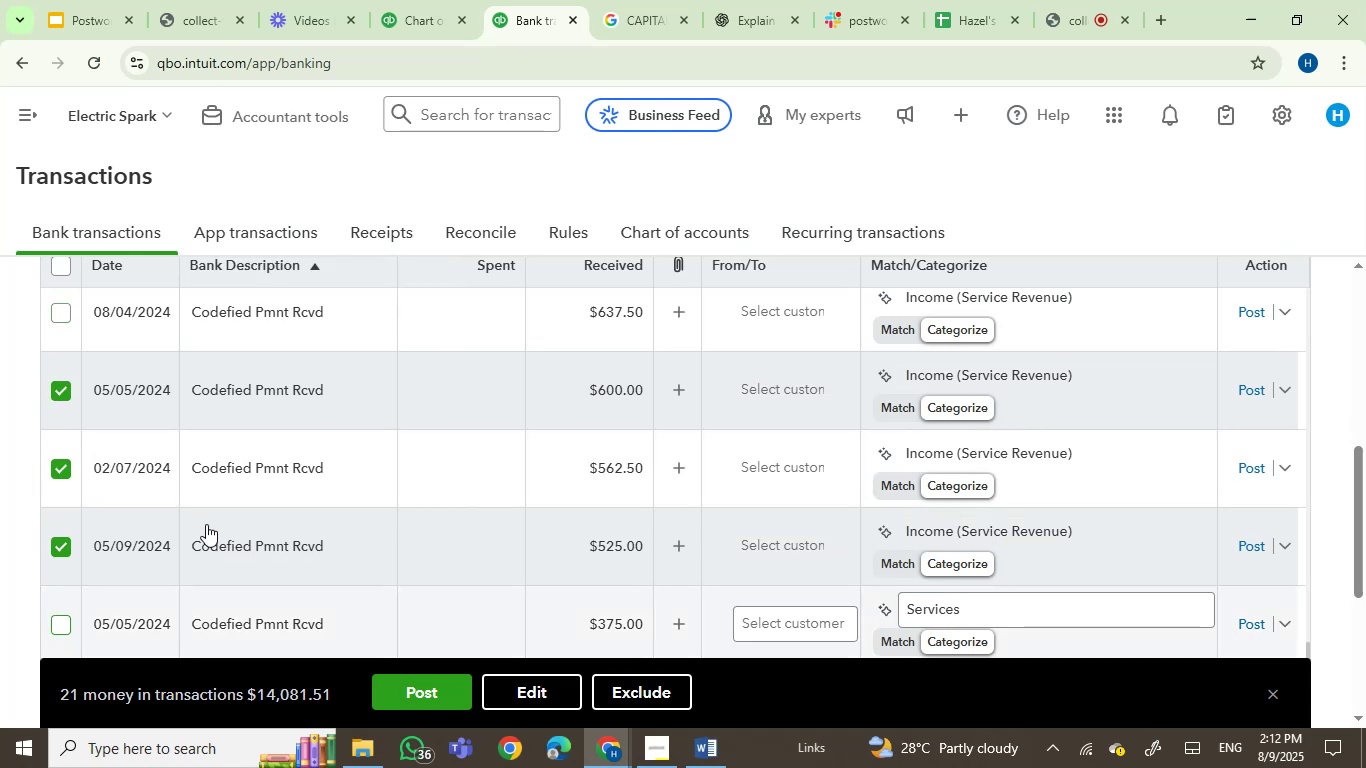 
scroll: coordinate [206, 524], scroll_direction: up, amount: 1.0
 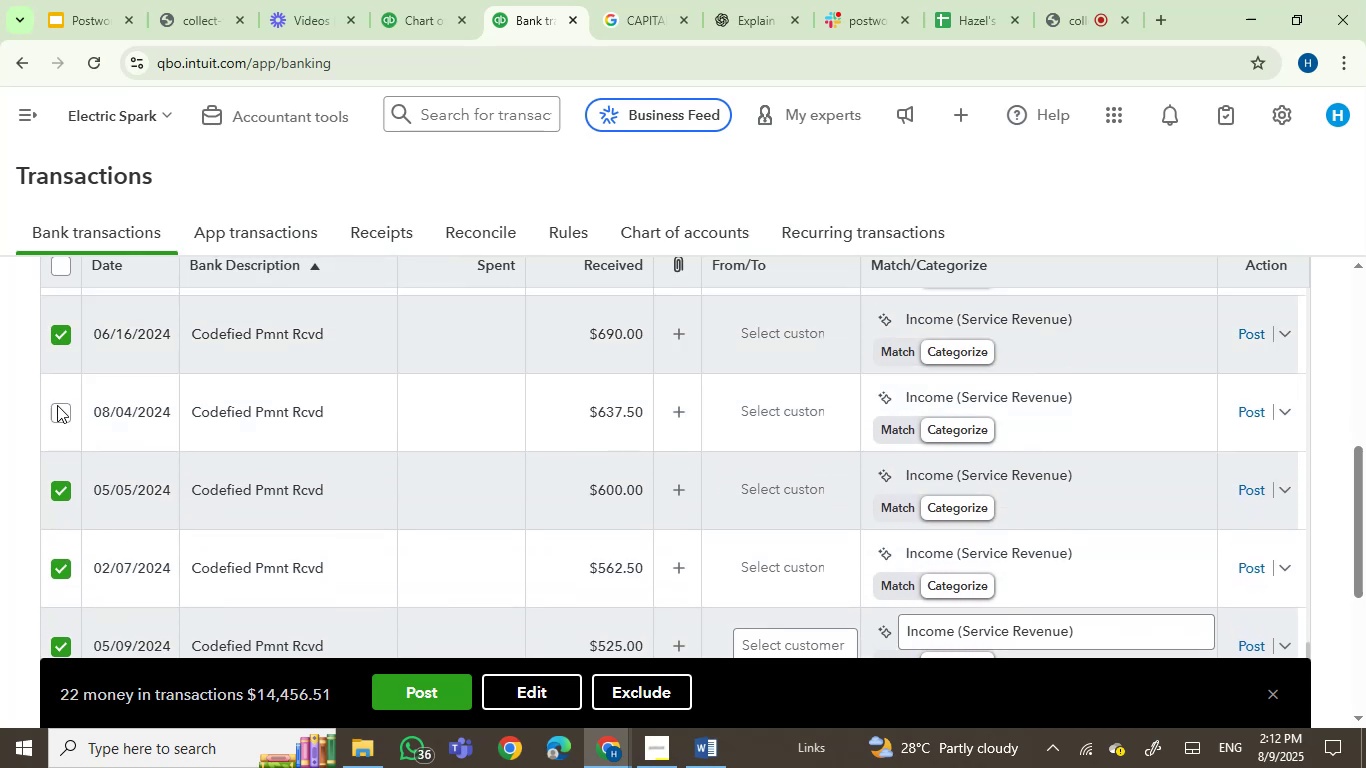 
left_click([68, 408])
 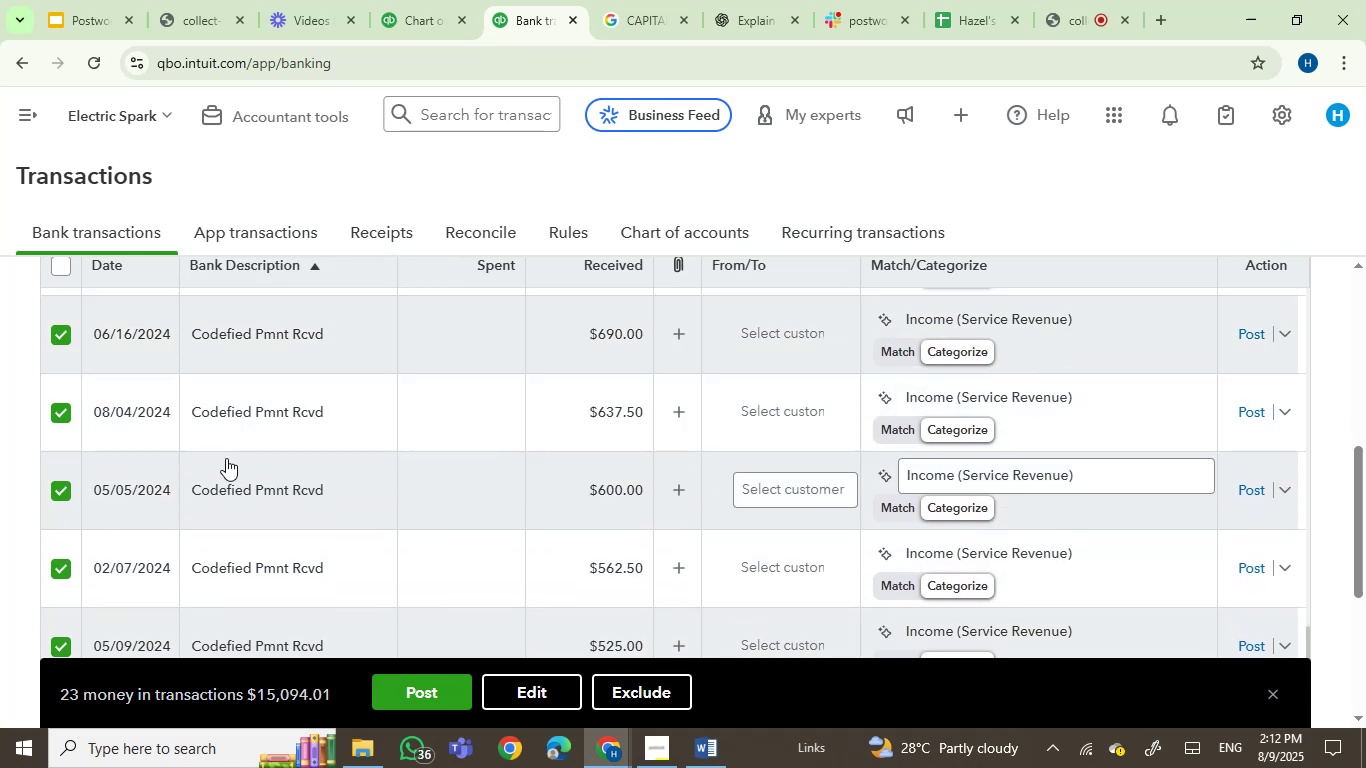 
scroll: coordinate [315, 509], scroll_direction: down, amount: 2.0
 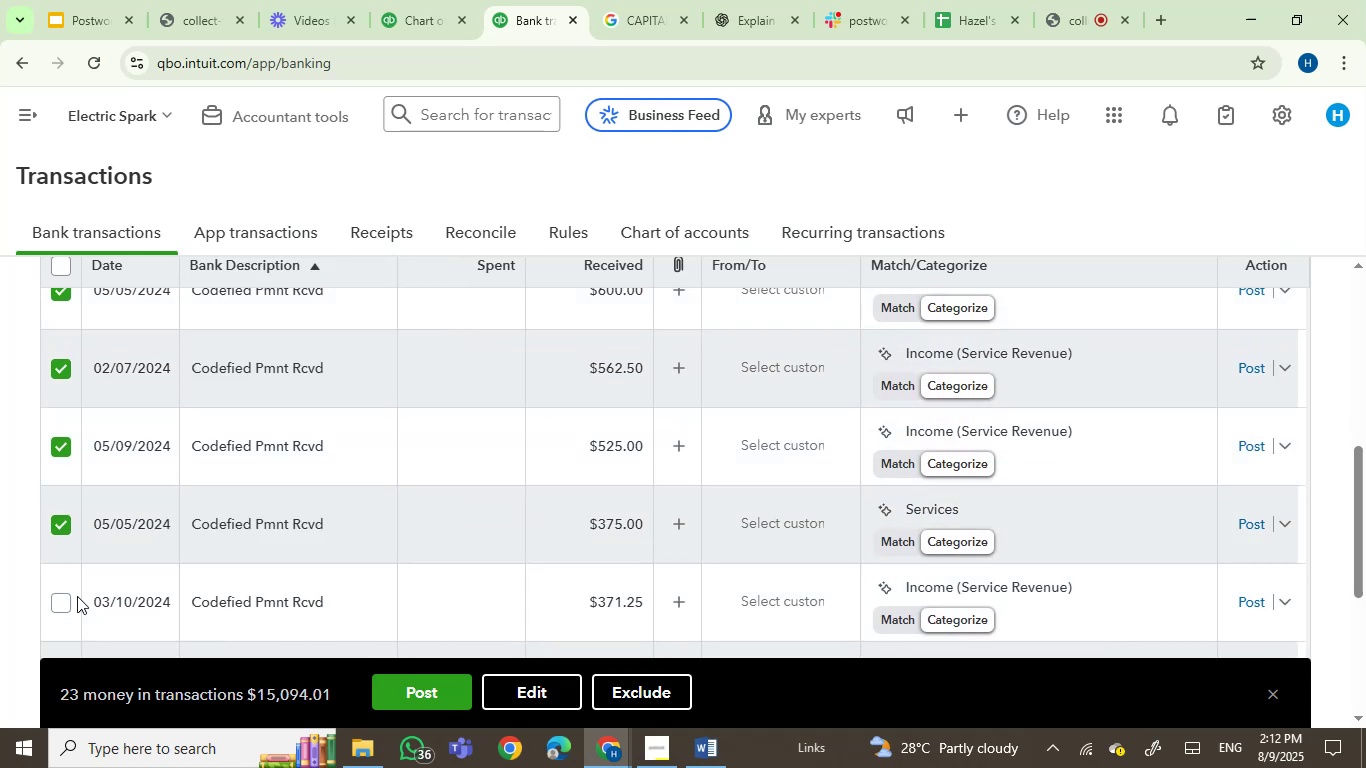 
left_click([63, 607])
 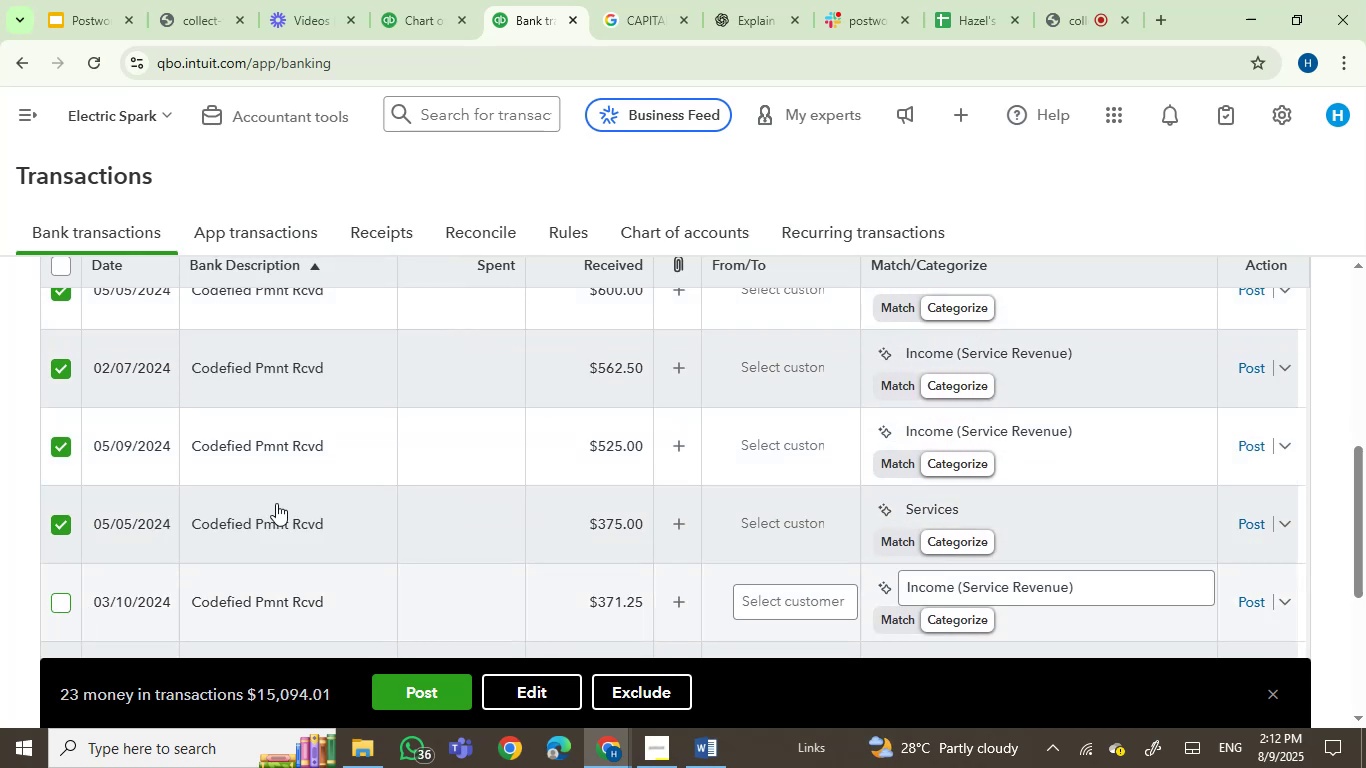 
scroll: coordinate [276, 503], scroll_direction: down, amount: 2.0
 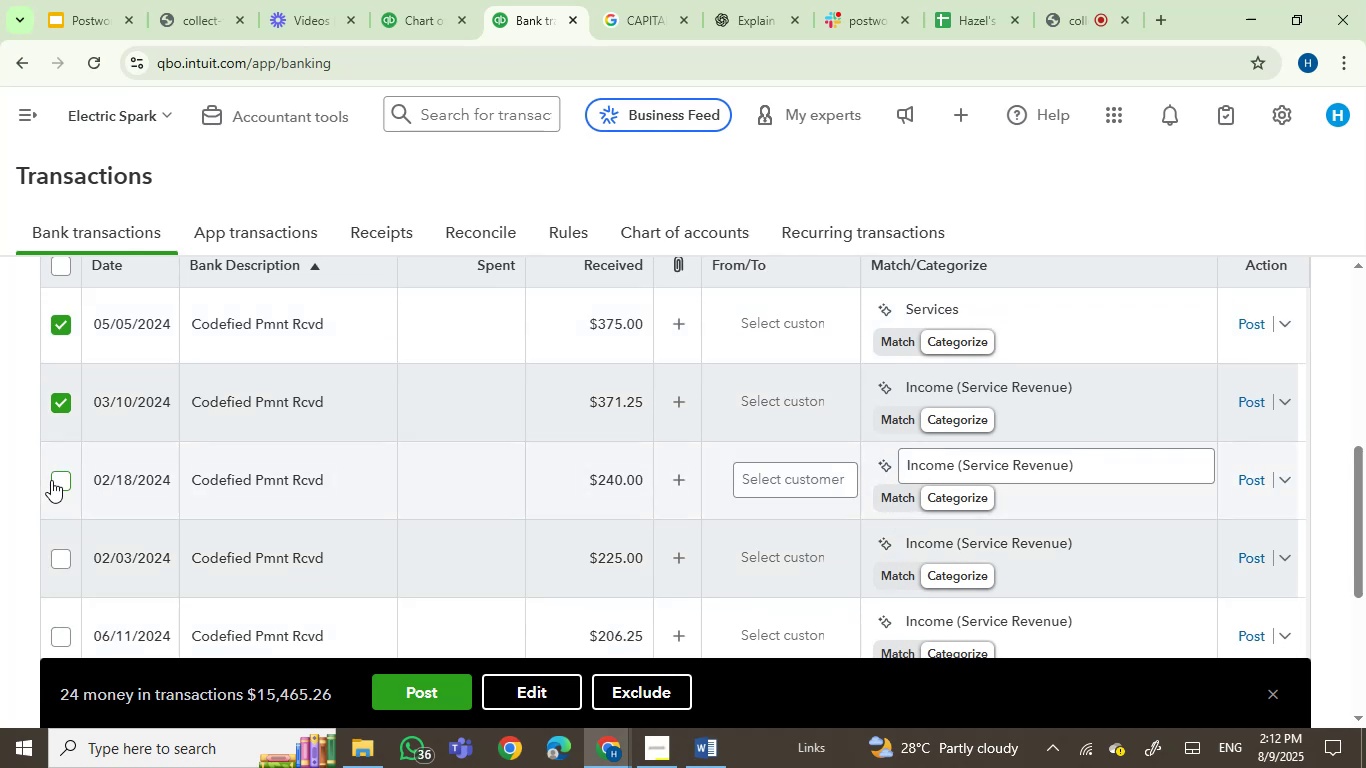 
left_click([58, 478])
 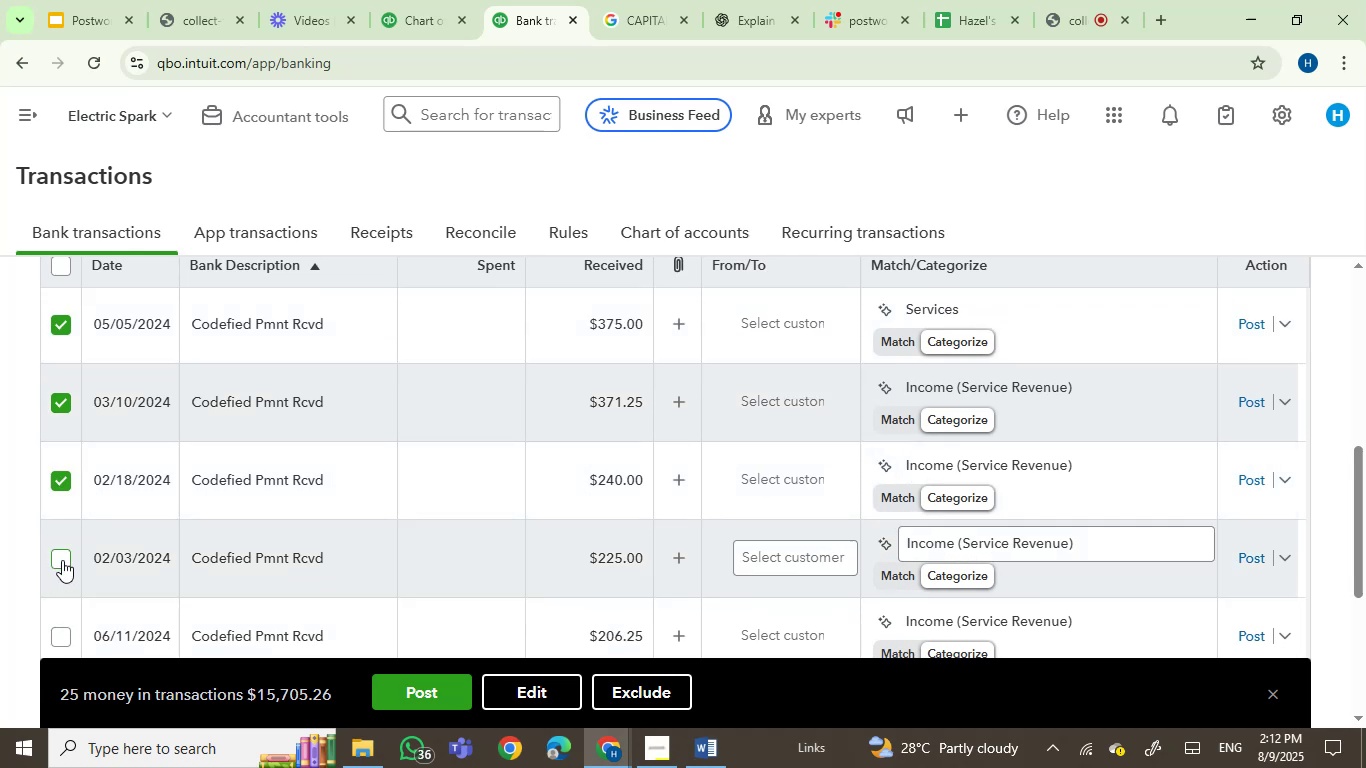 
left_click([63, 557])
 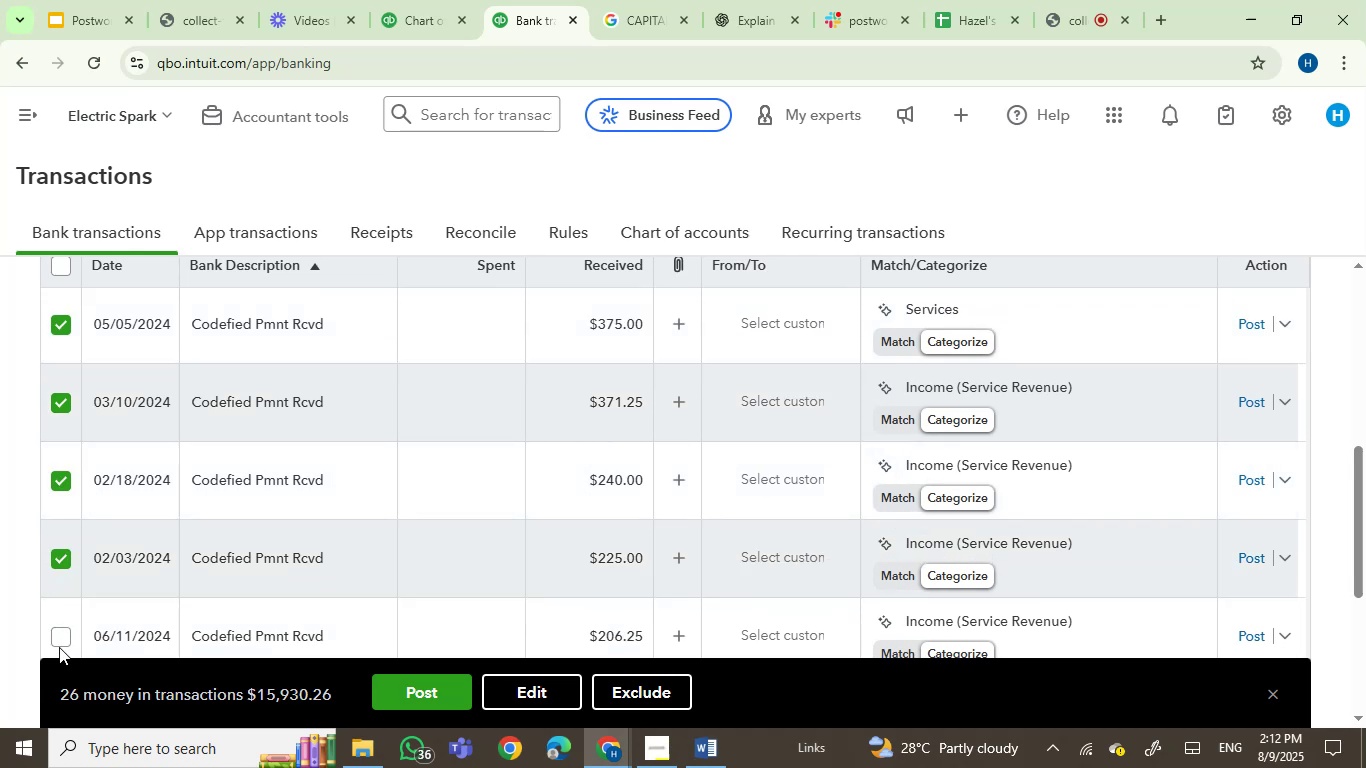 
left_click([59, 644])
 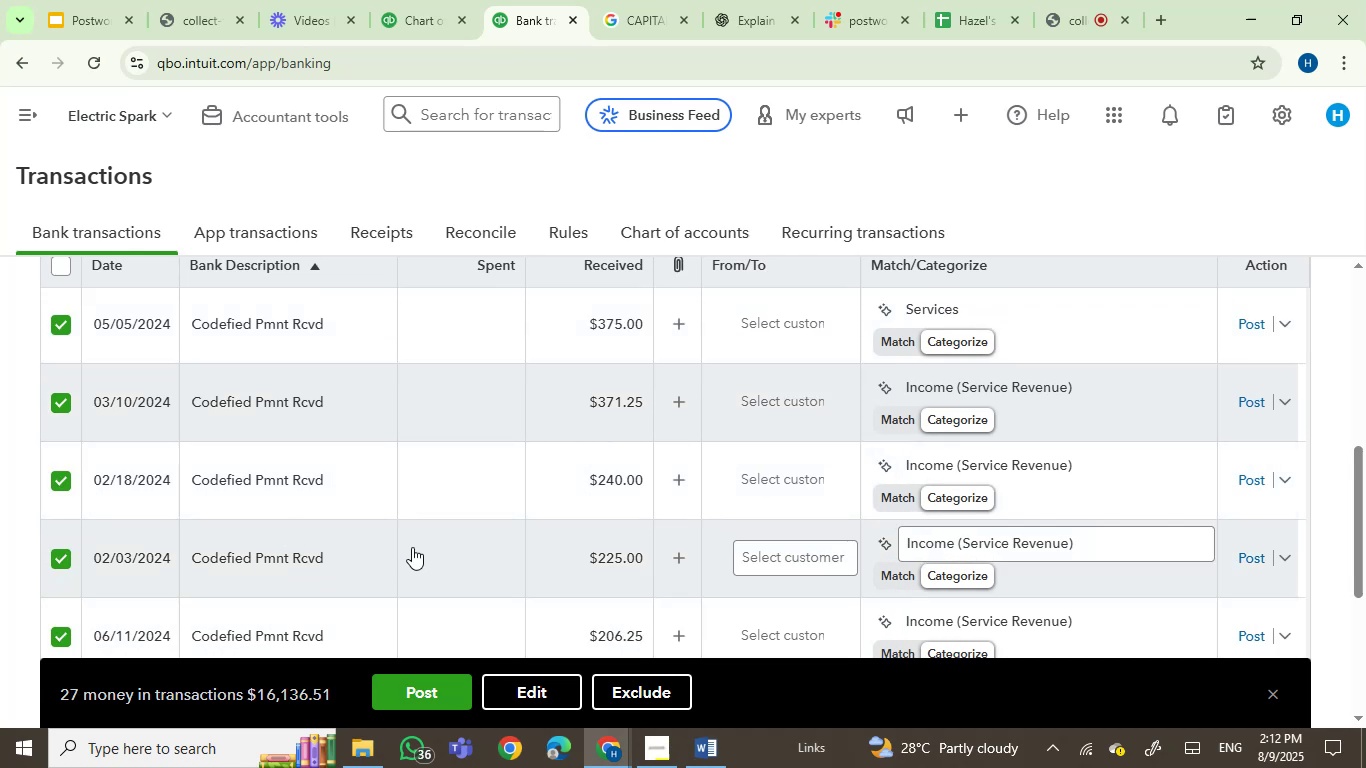 
scroll: coordinate [362, 517], scroll_direction: down, amount: 4.0
 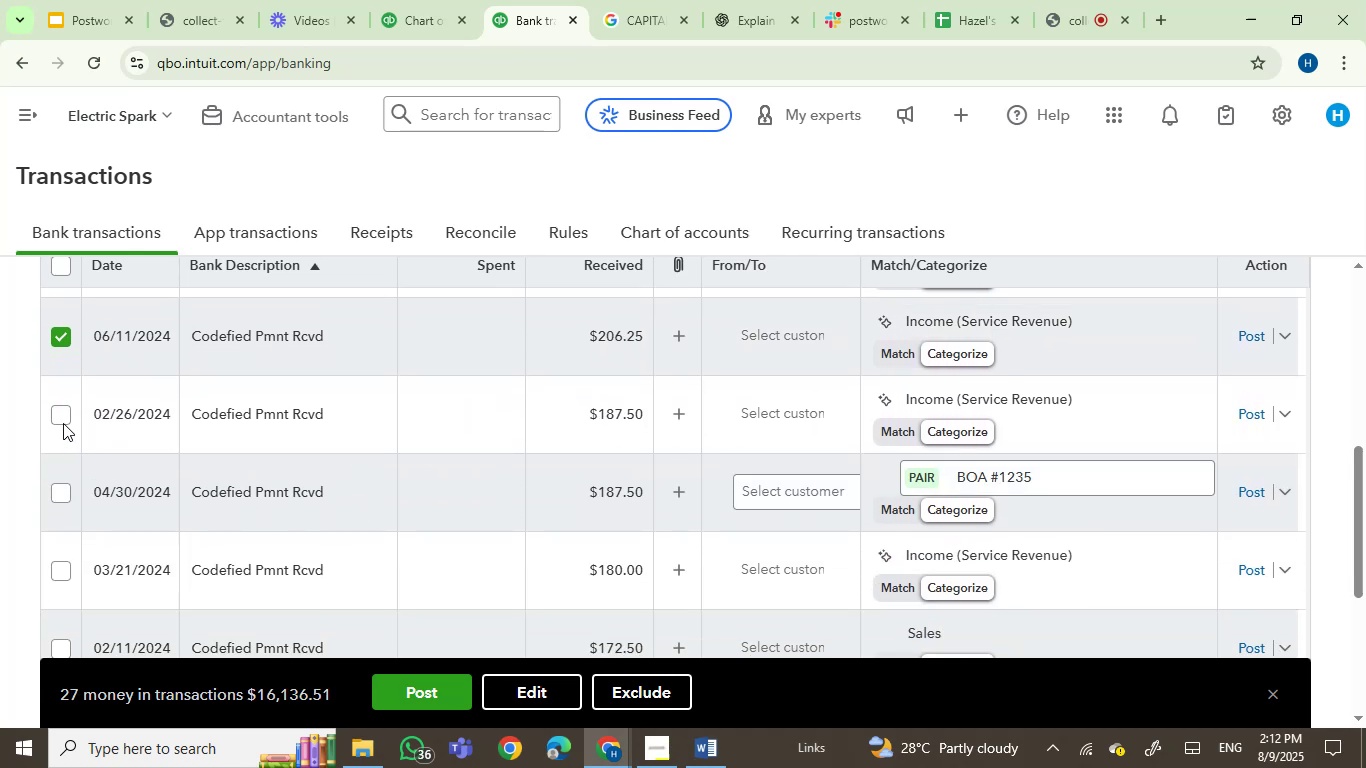 
left_click([55, 417])
 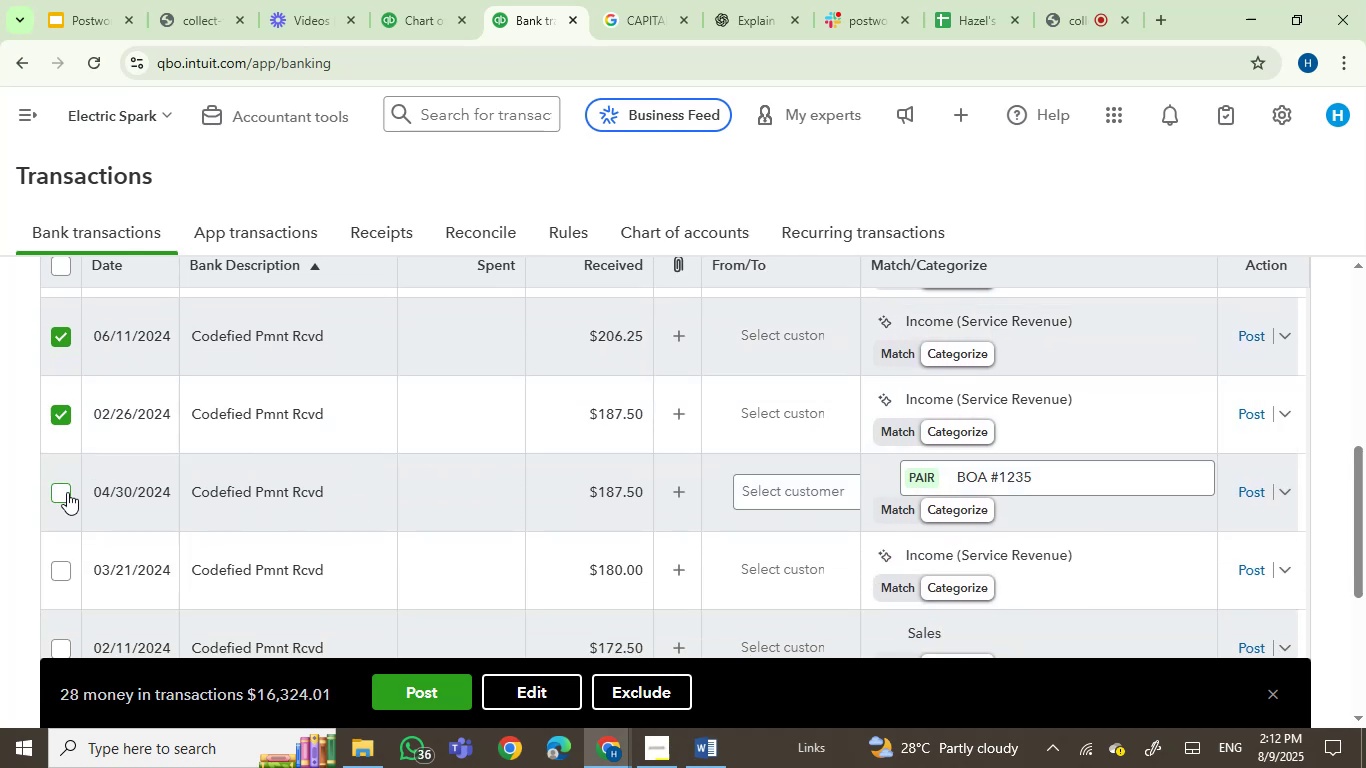 
left_click([66, 492])
 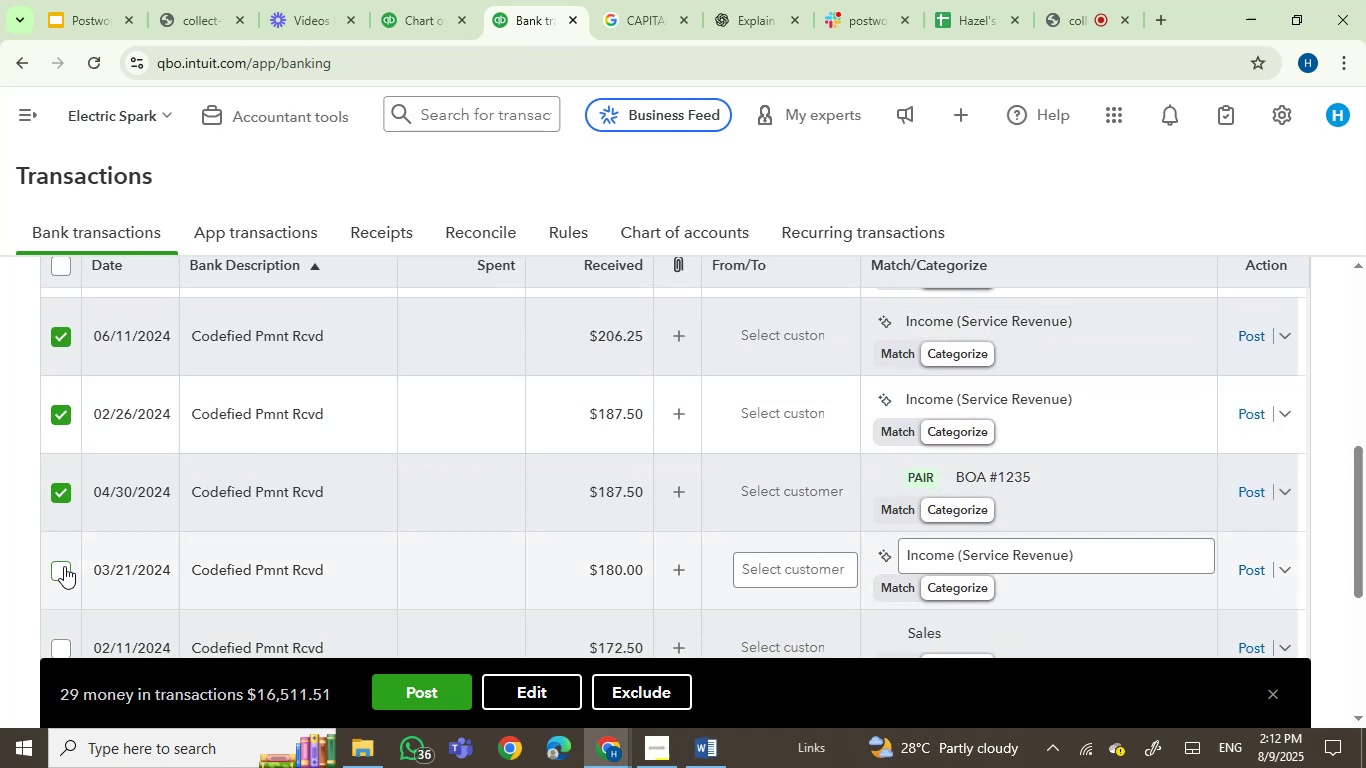 
left_click([64, 567])
 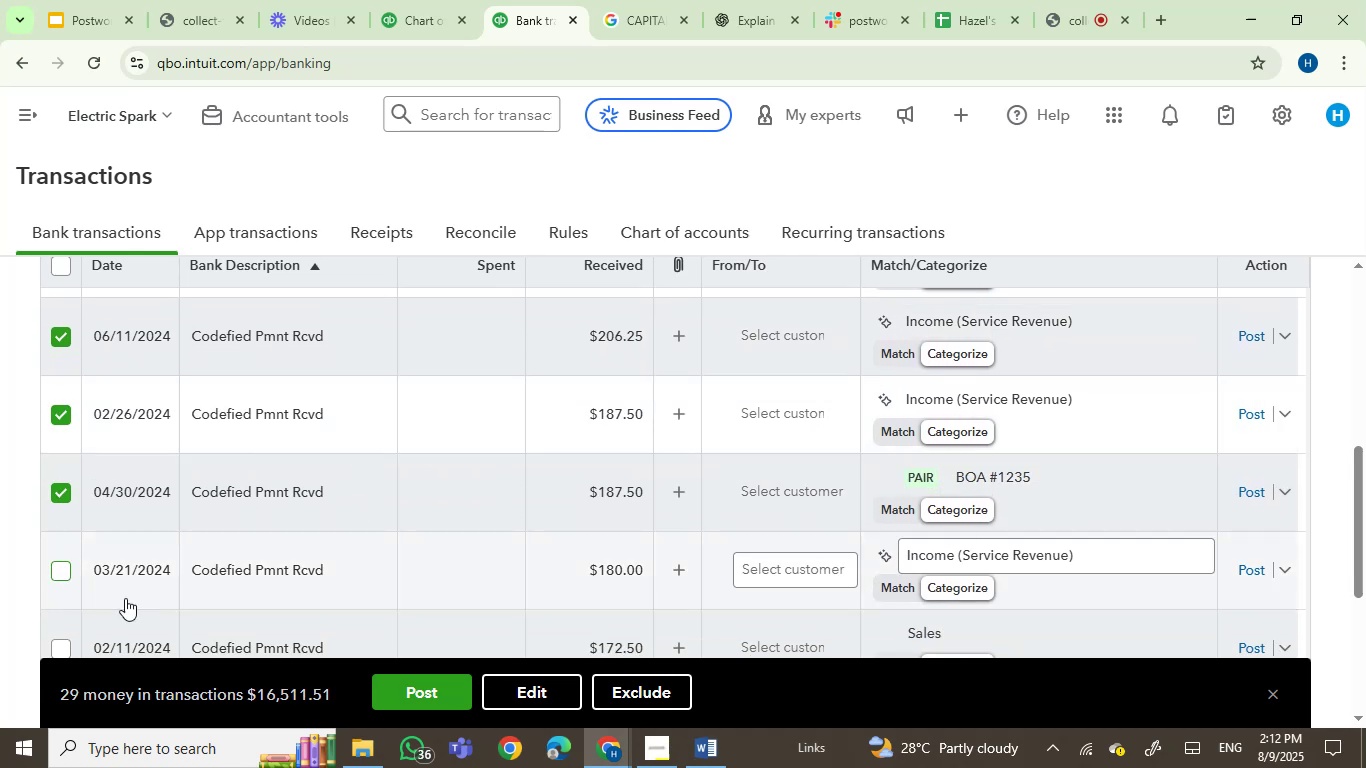 
scroll: coordinate [365, 510], scroll_direction: down, amount: 1.0
 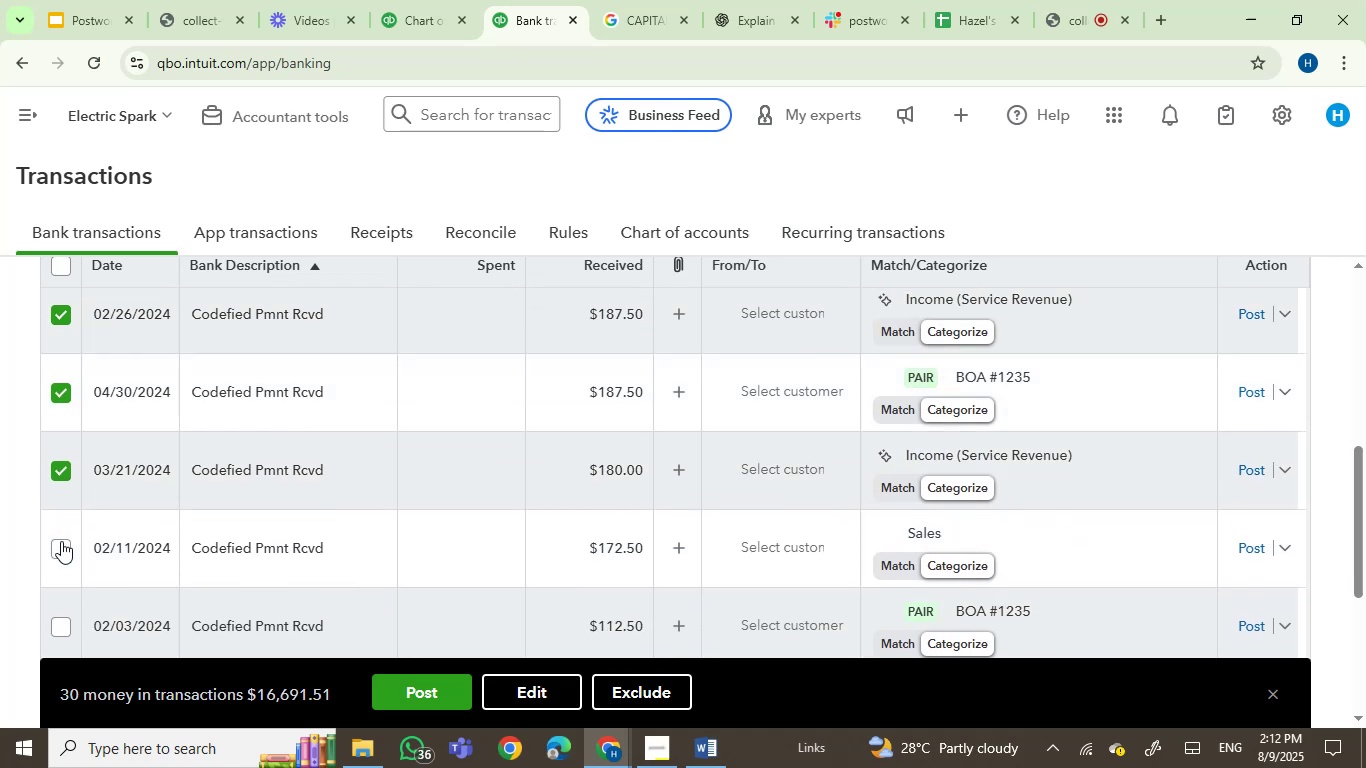 
left_click([59, 543])
 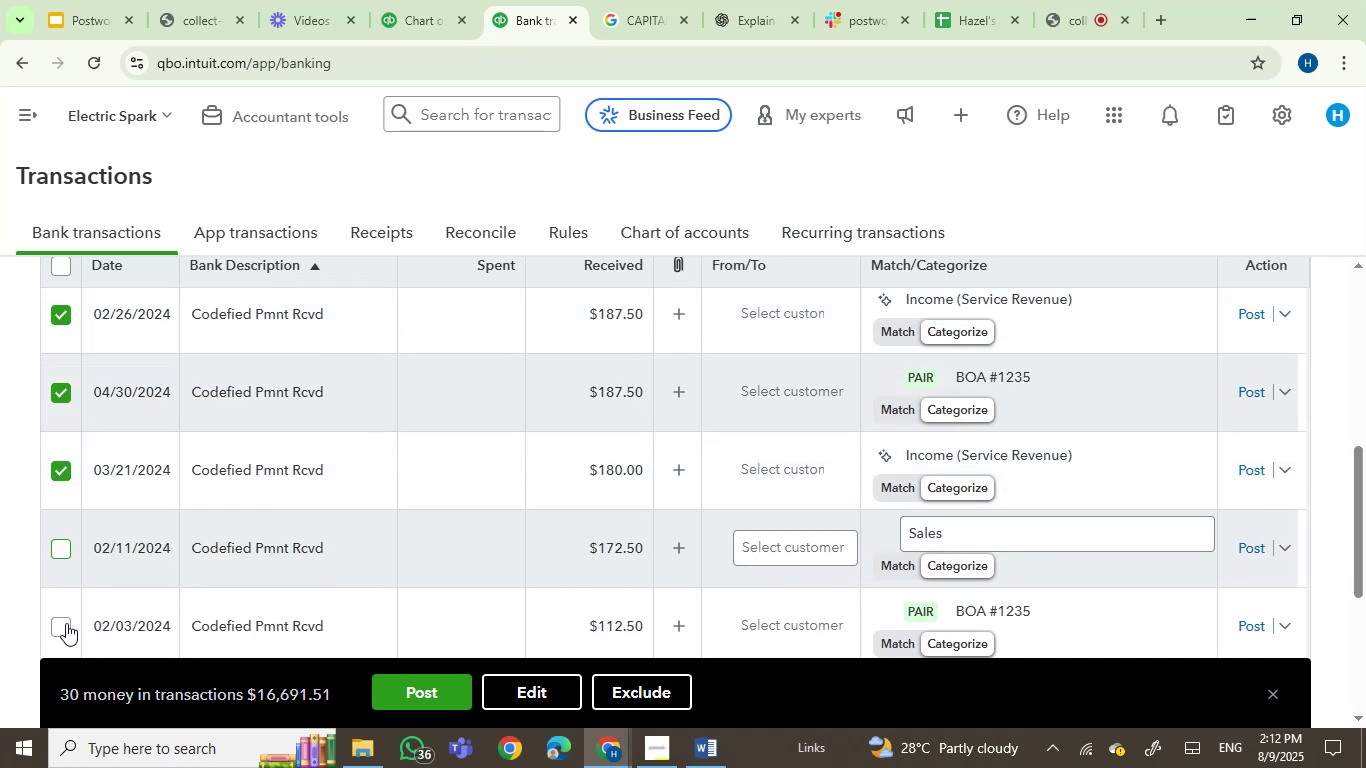 
left_click([66, 624])
 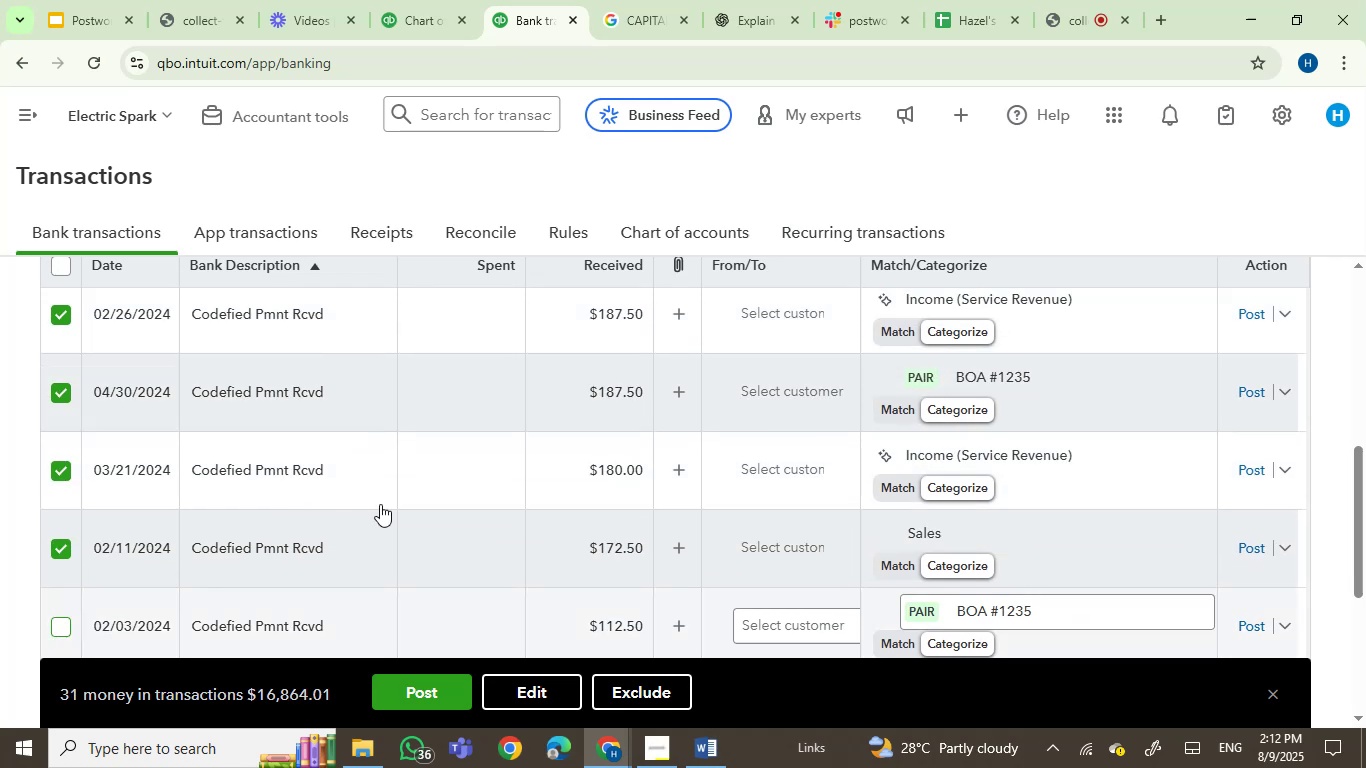 
scroll: coordinate [393, 502], scroll_direction: down, amount: 3.0
 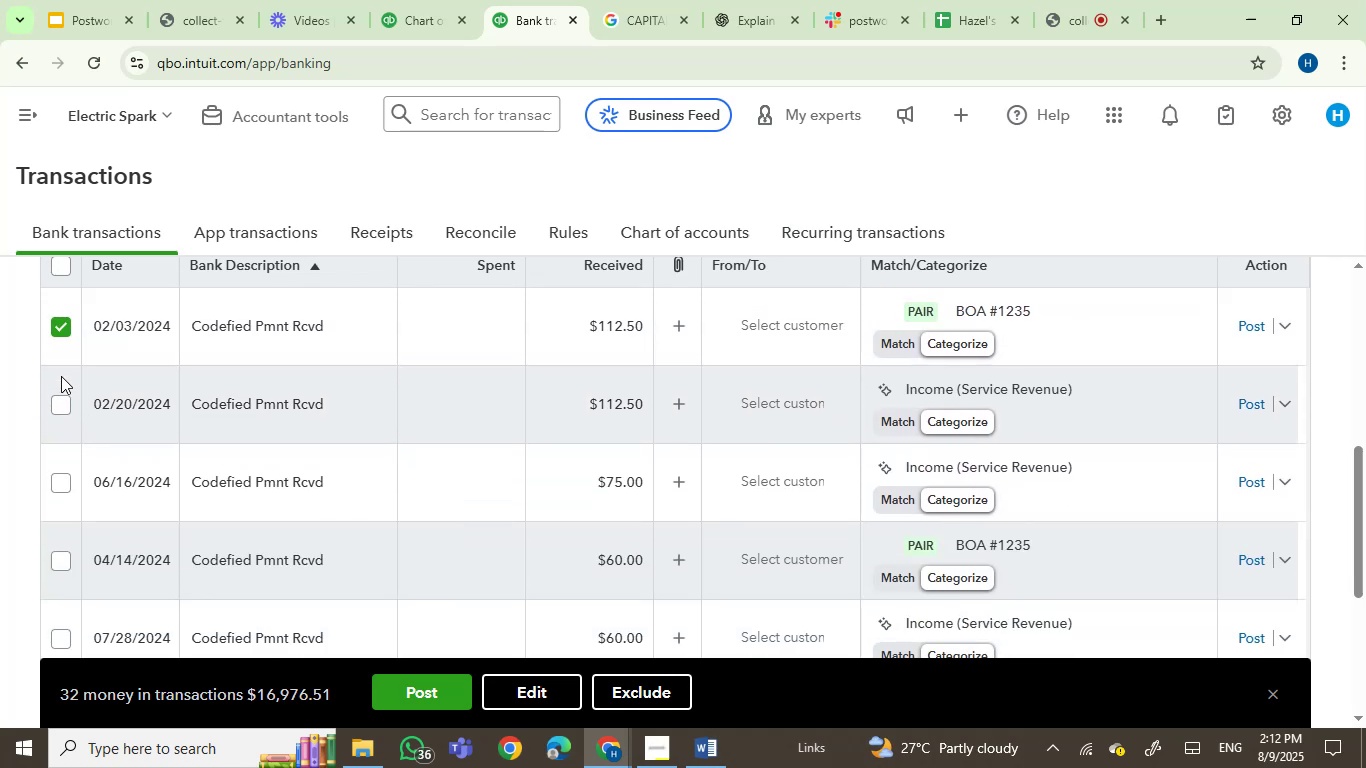 
left_click([61, 406])
 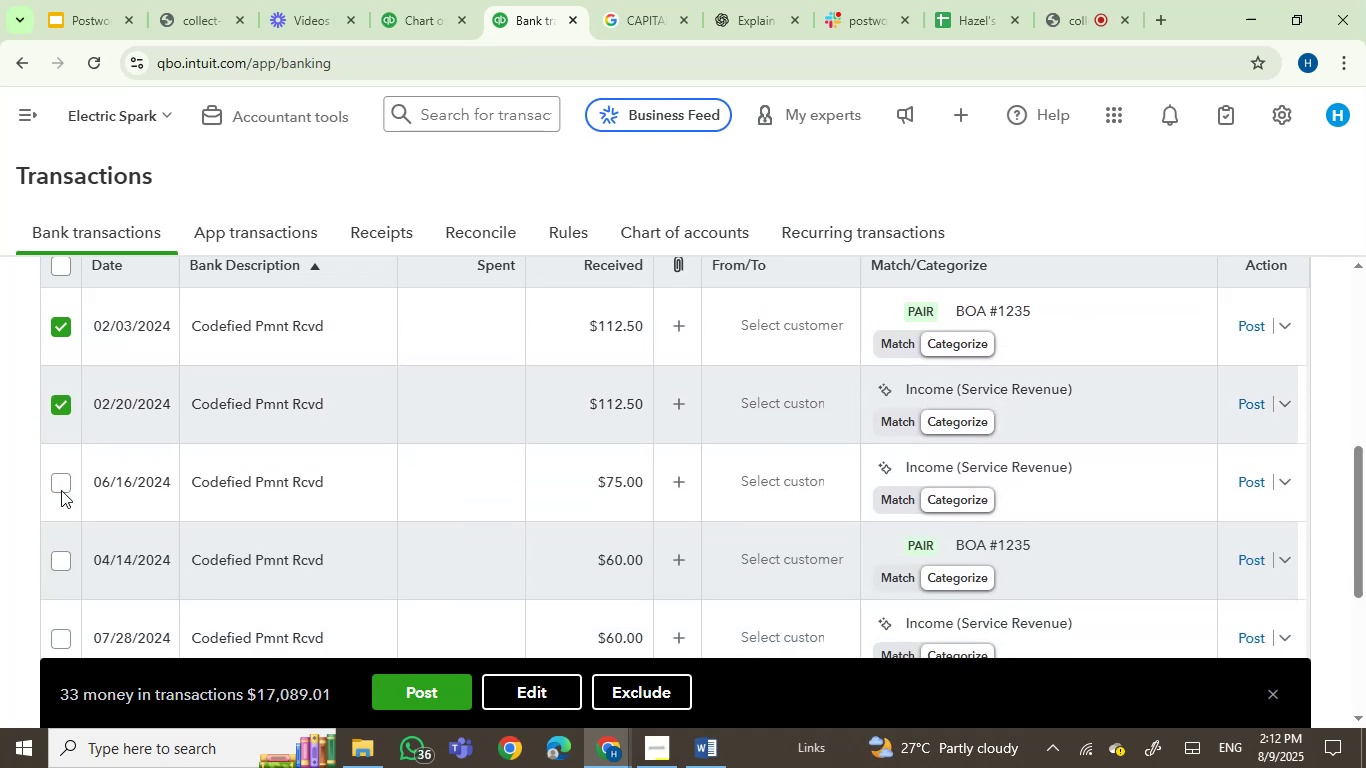 
left_click([60, 488])
 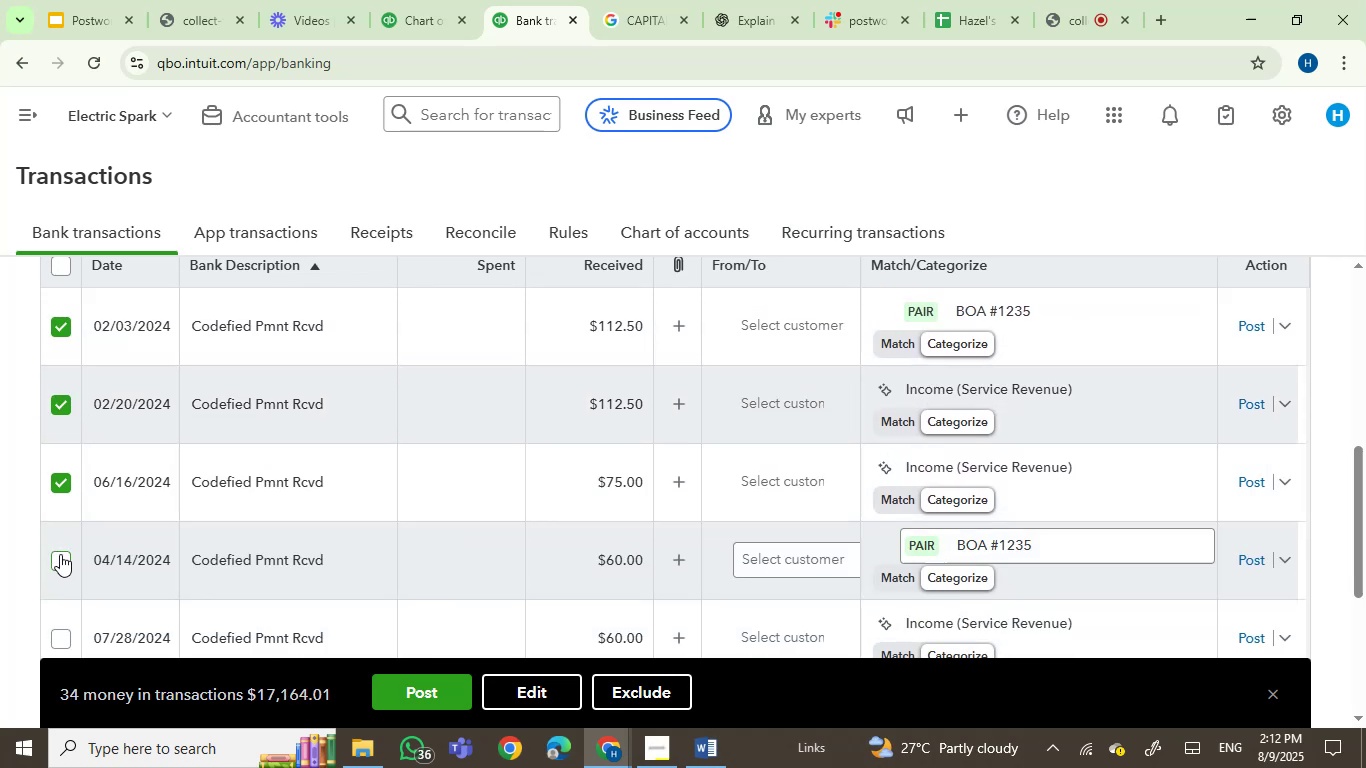 
left_click([60, 556])
 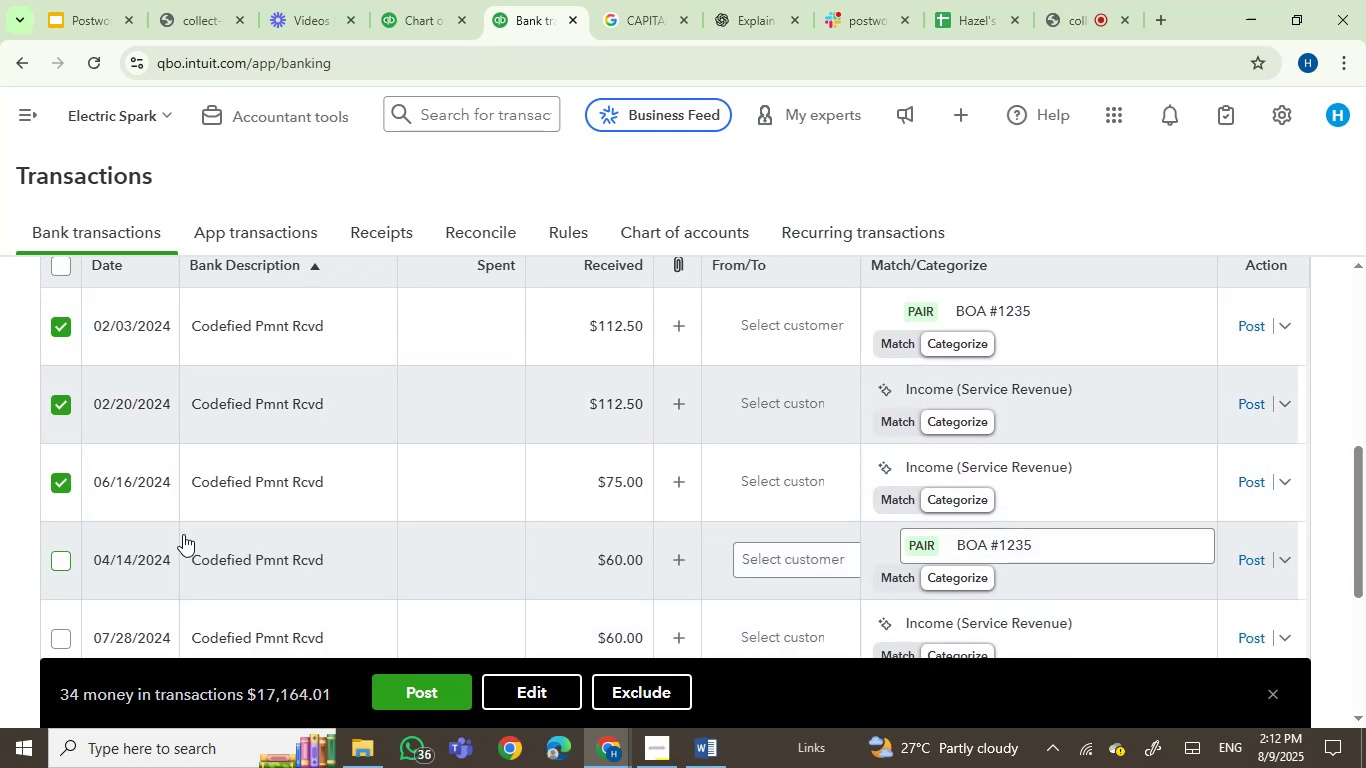 
hold_key(key=ControlLeft, duration=0.39)
 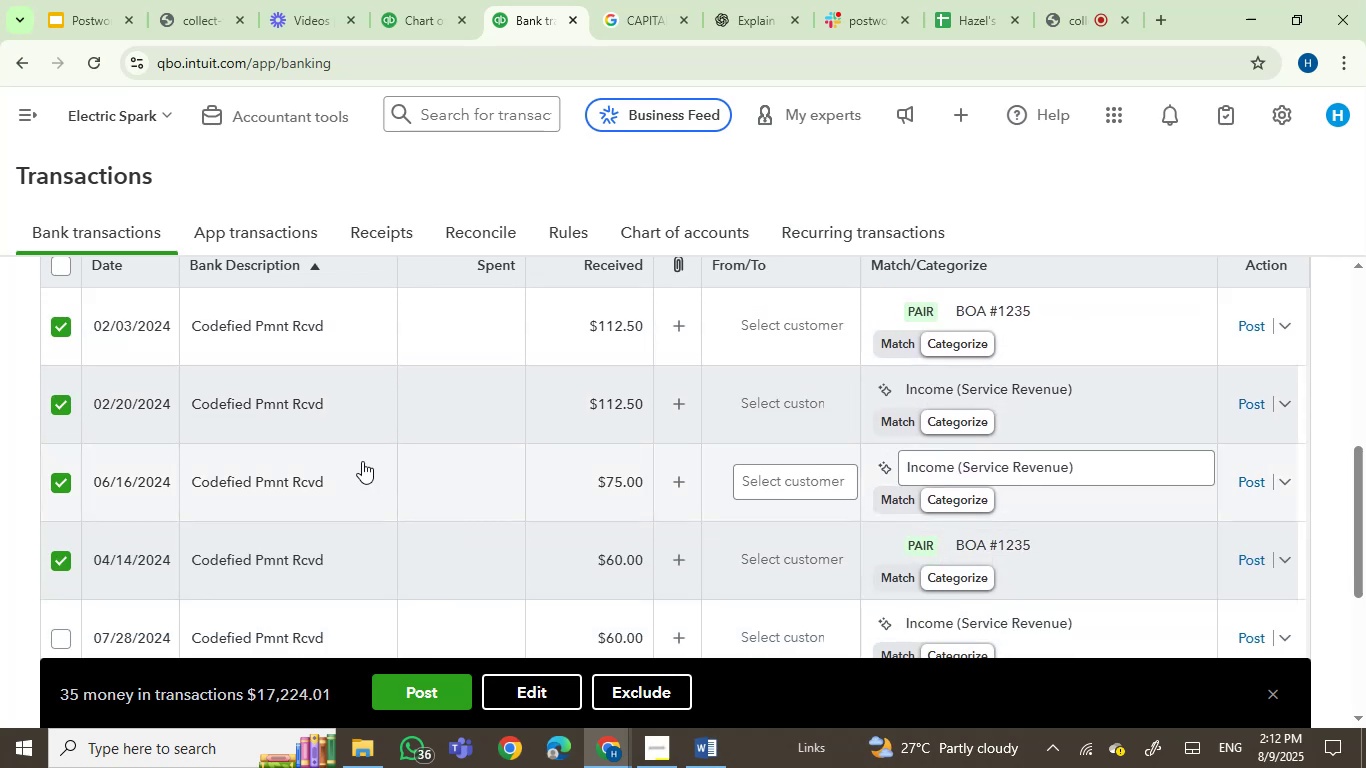 
scroll: coordinate [362, 461], scroll_direction: down, amount: 2.0
 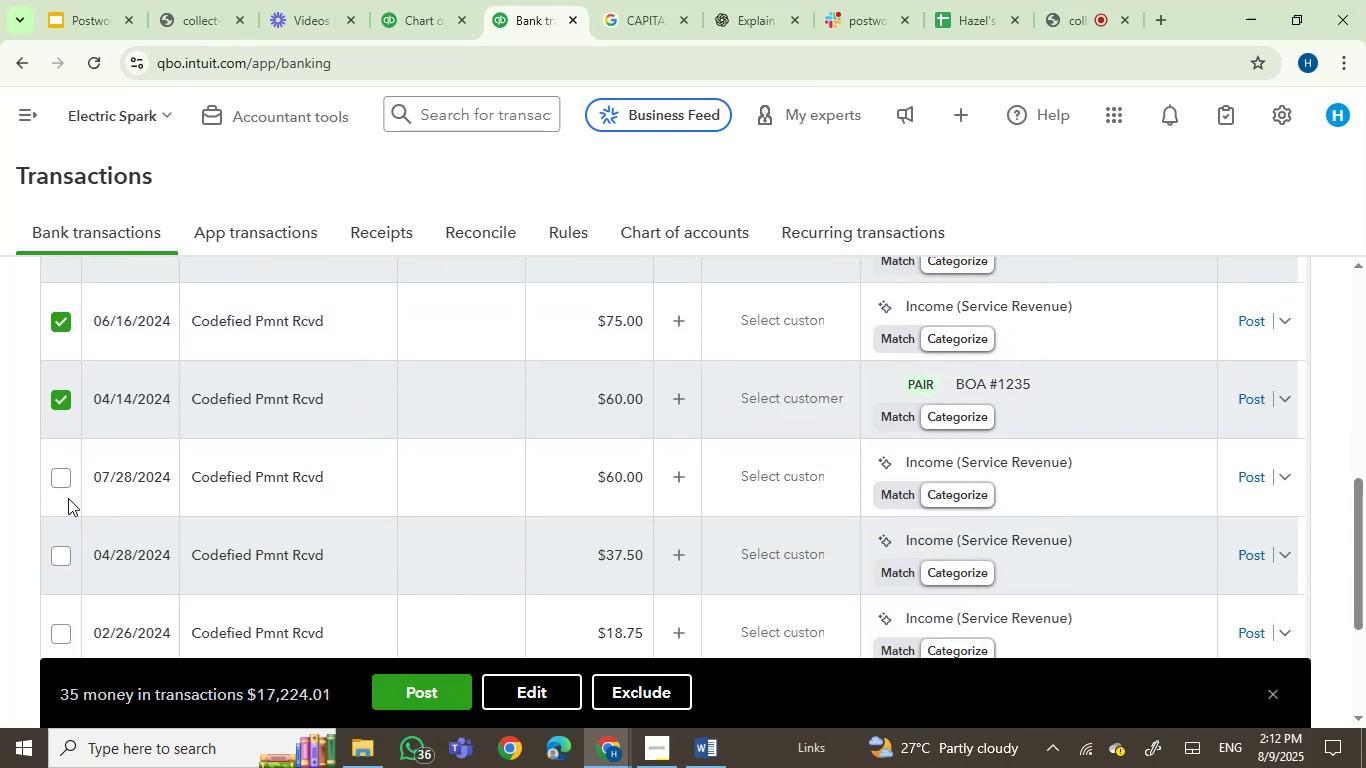 
left_click([59, 478])
 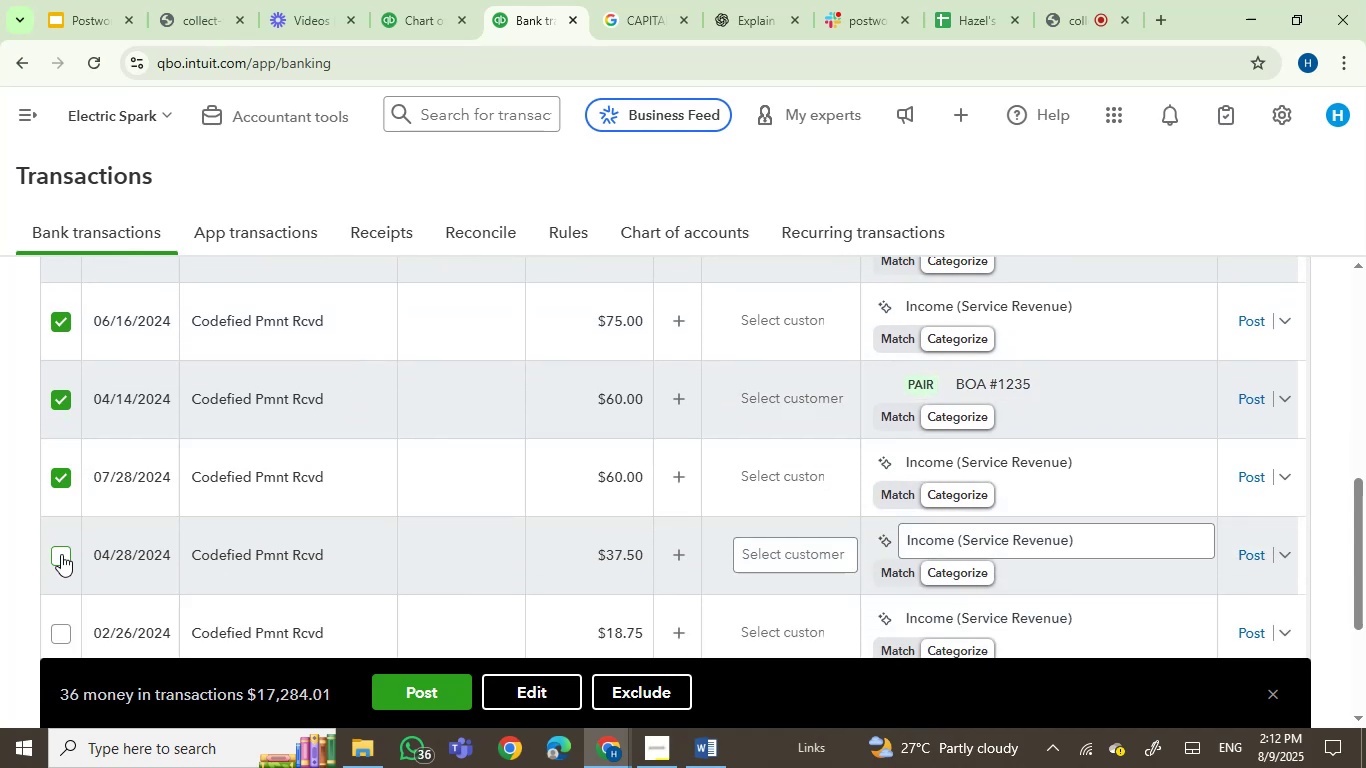 
left_click([61, 554])
 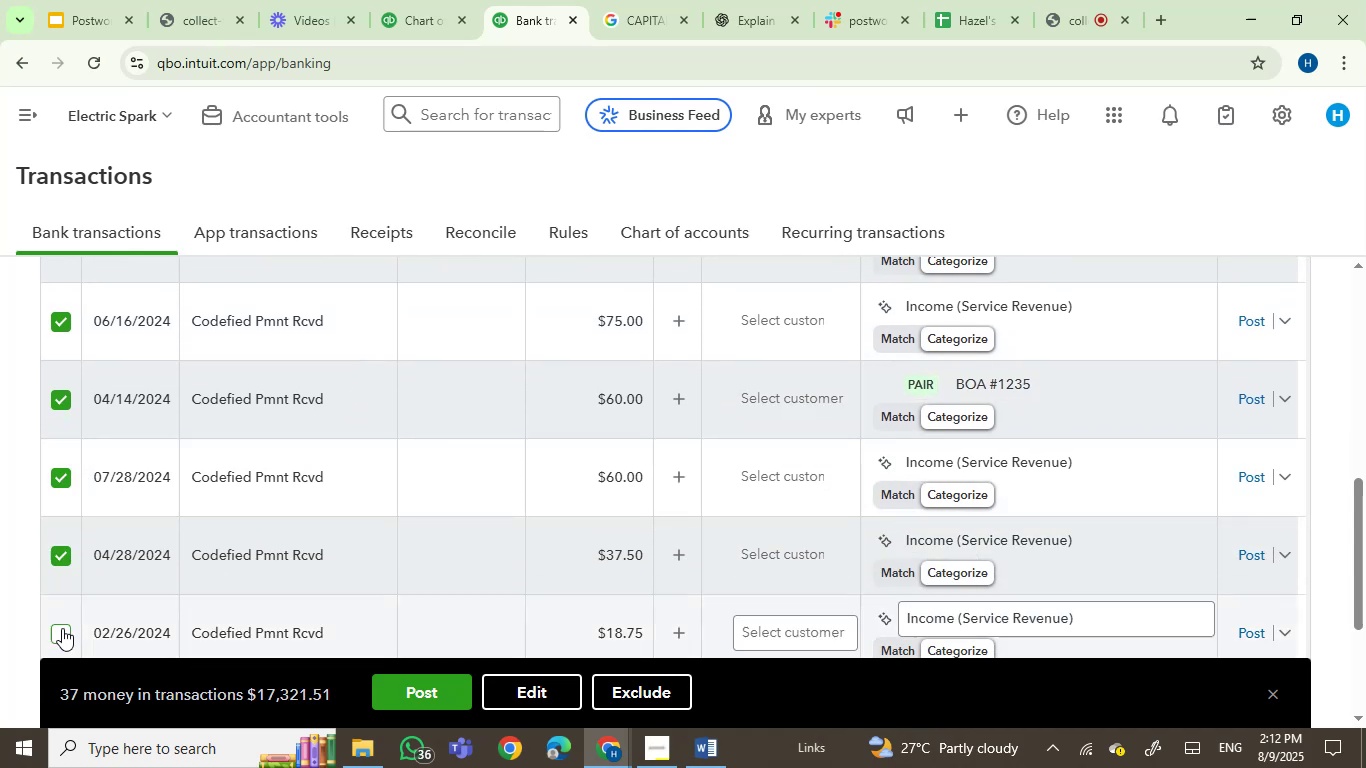 
left_click([62, 630])
 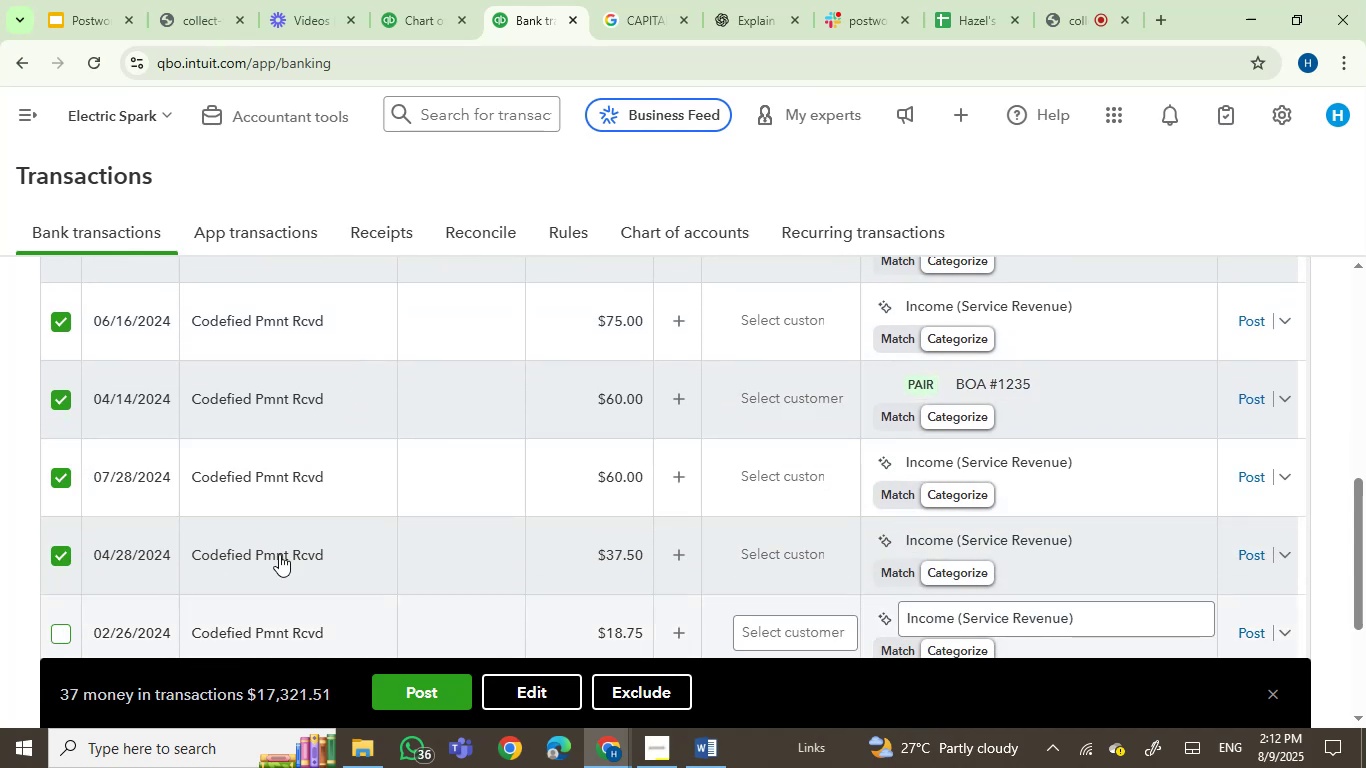 
hold_key(key=ControlLeft, duration=0.35)
scroll: coordinate [486, 499], scroll_direction: down, amount: 1.0
 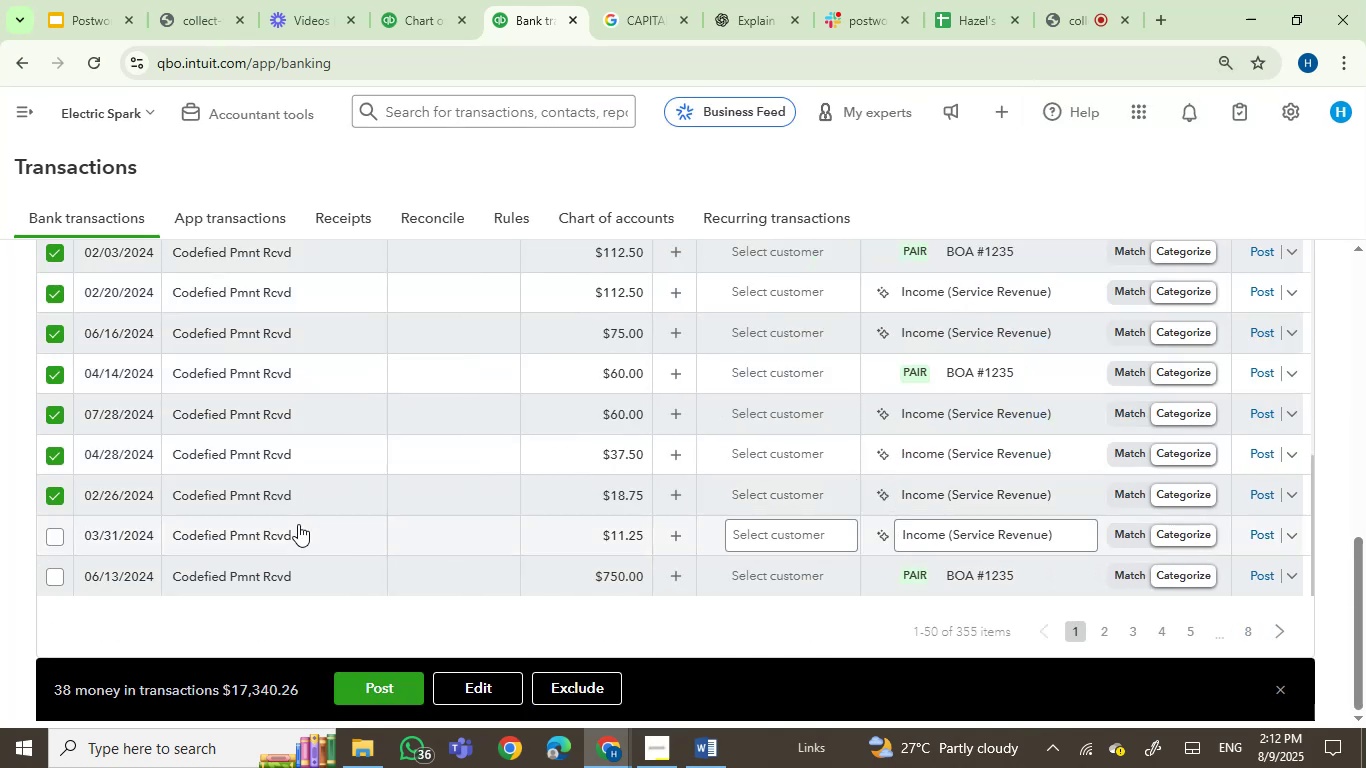 
left_click([60, 538])
 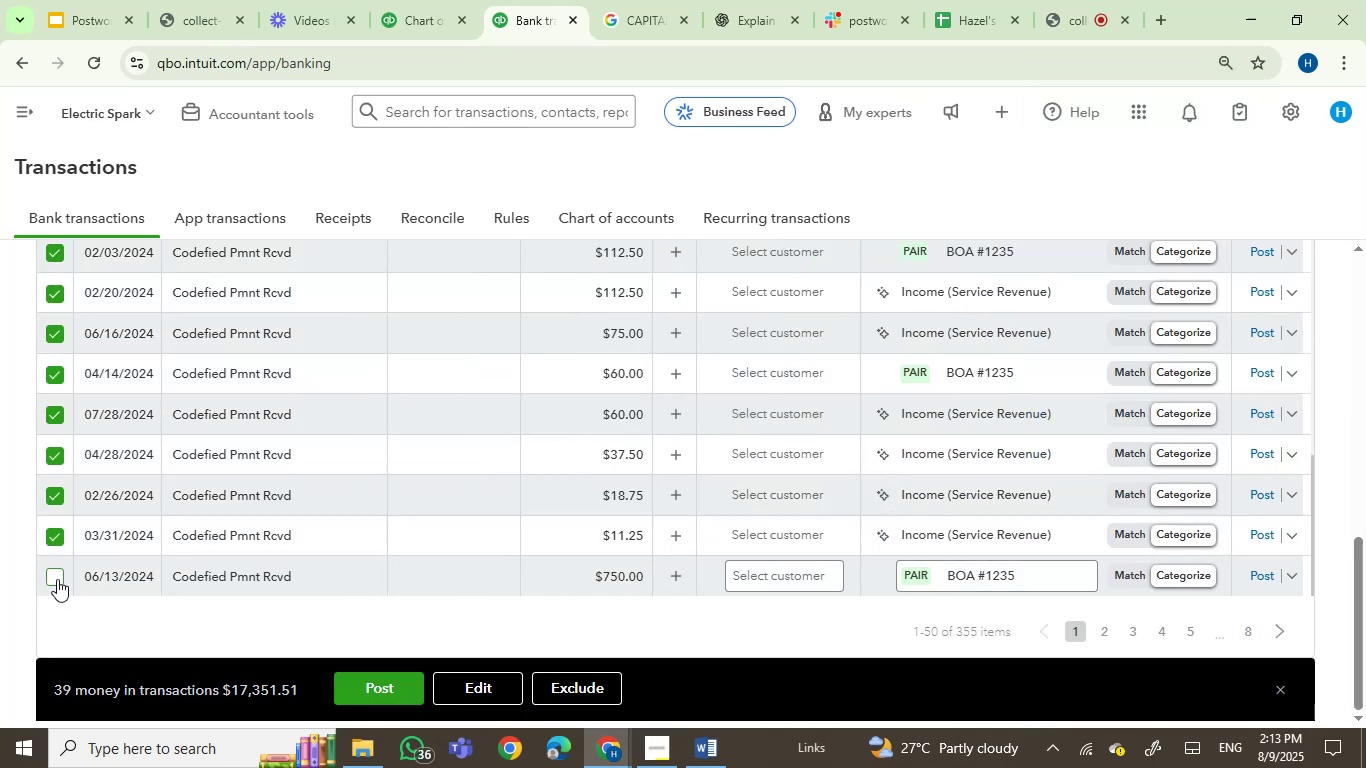 
left_click([57, 577])
 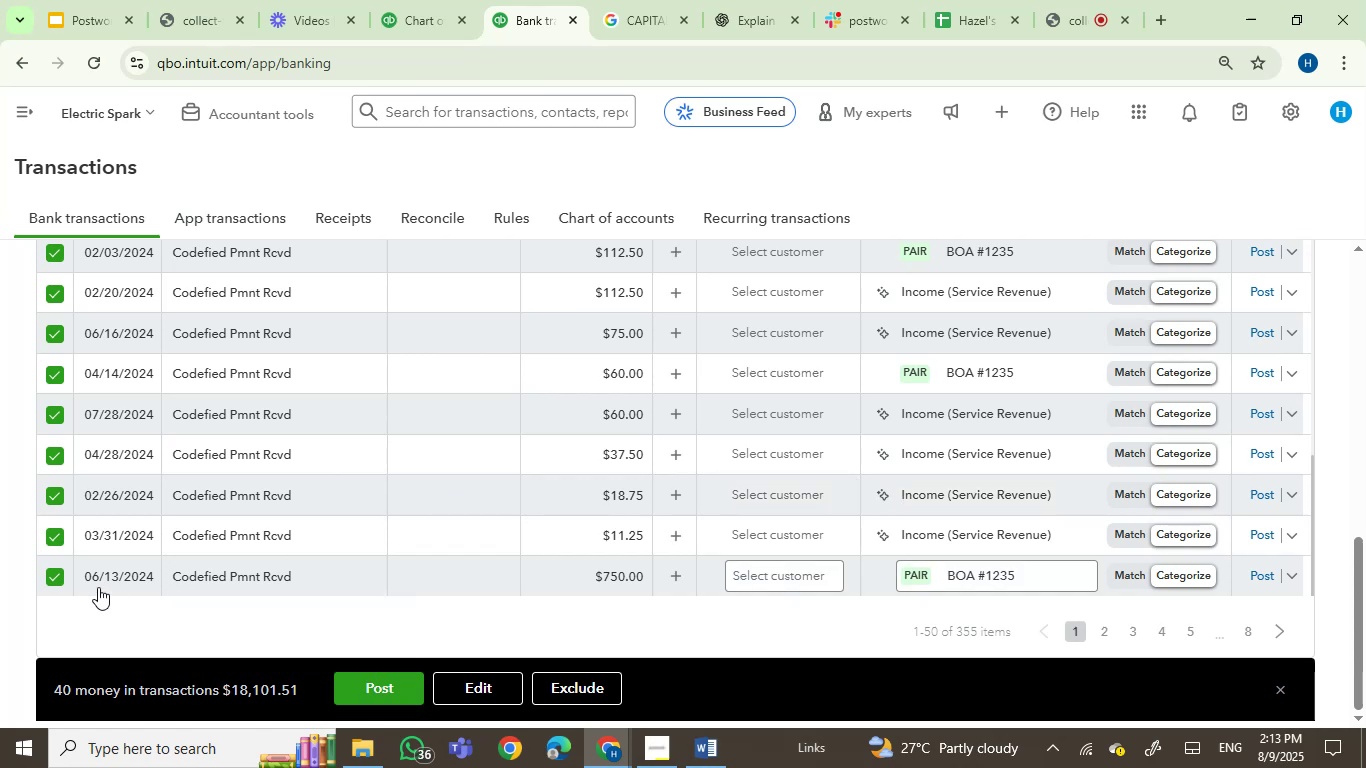 
left_click([57, 575])
 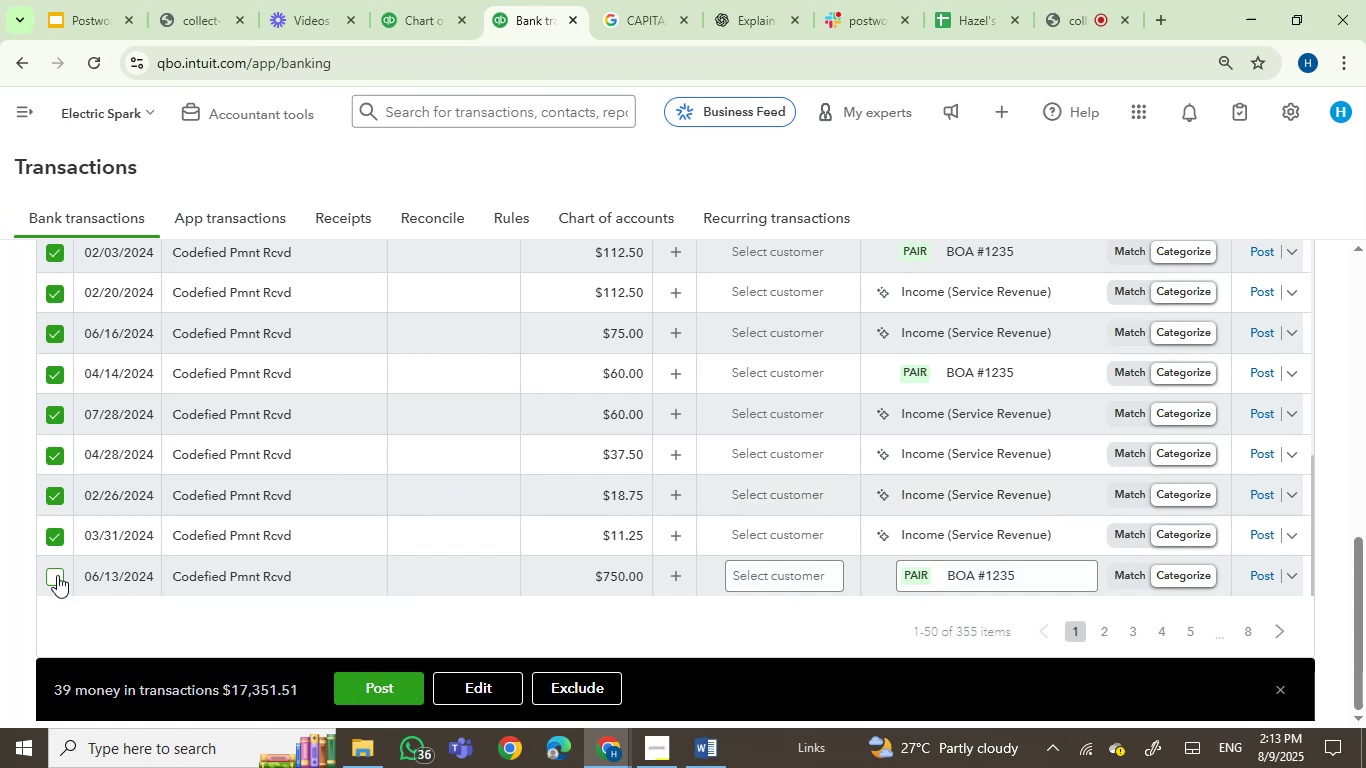 
scroll: coordinate [310, 537], scroll_direction: down, amount: 2.0
 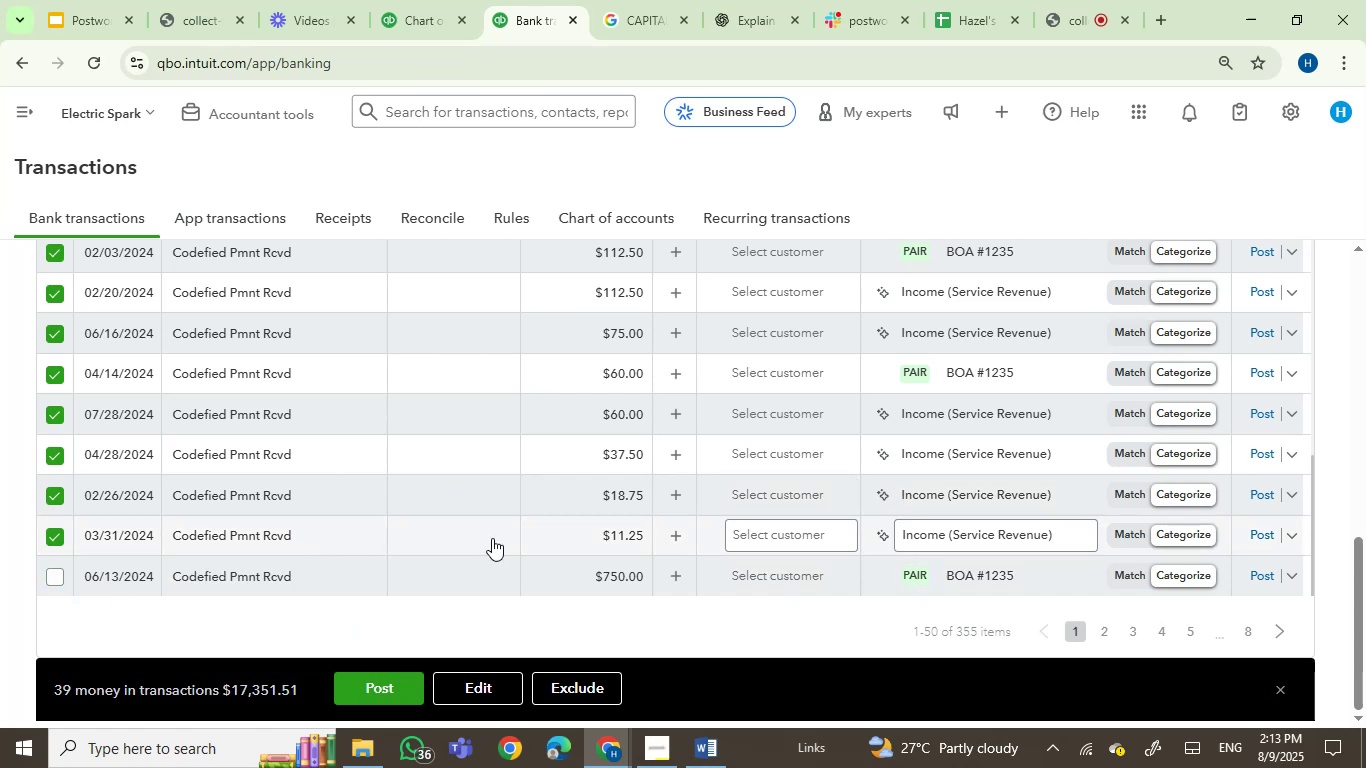 
scroll: coordinate [492, 538], scroll_direction: none, amount: 0.0
 